 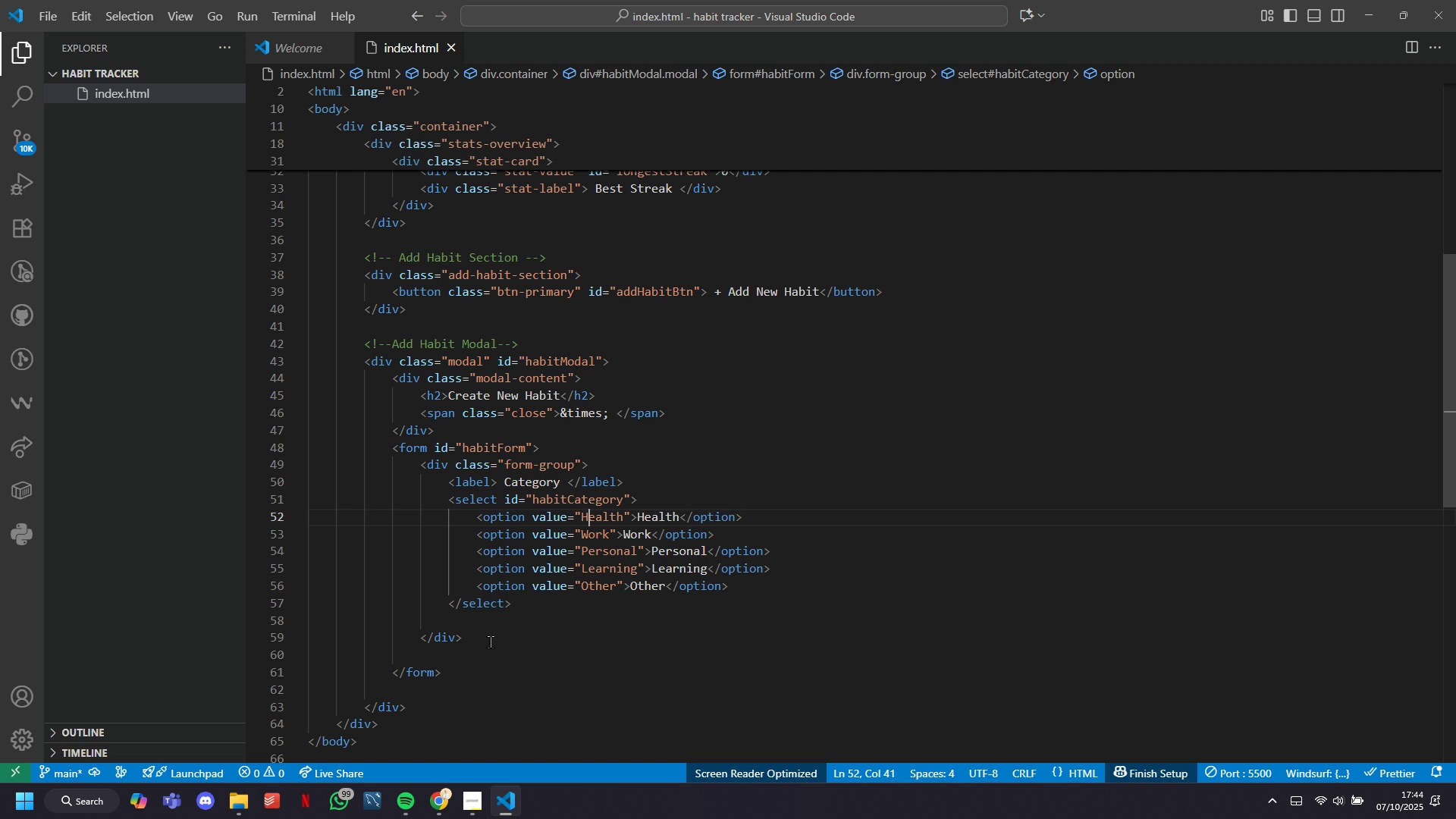 
key(ArrowLeft)
 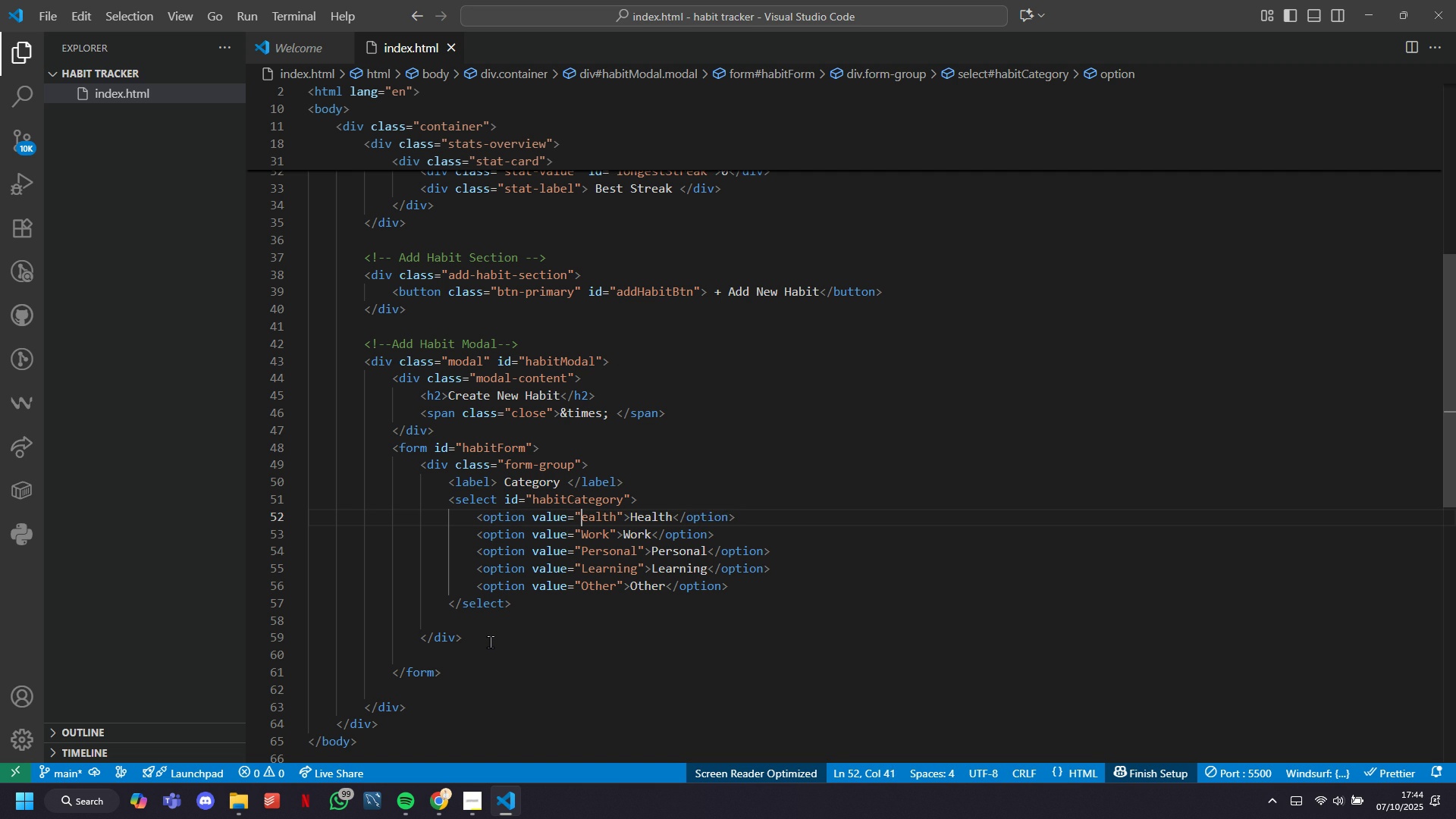 
key(Backspace)
 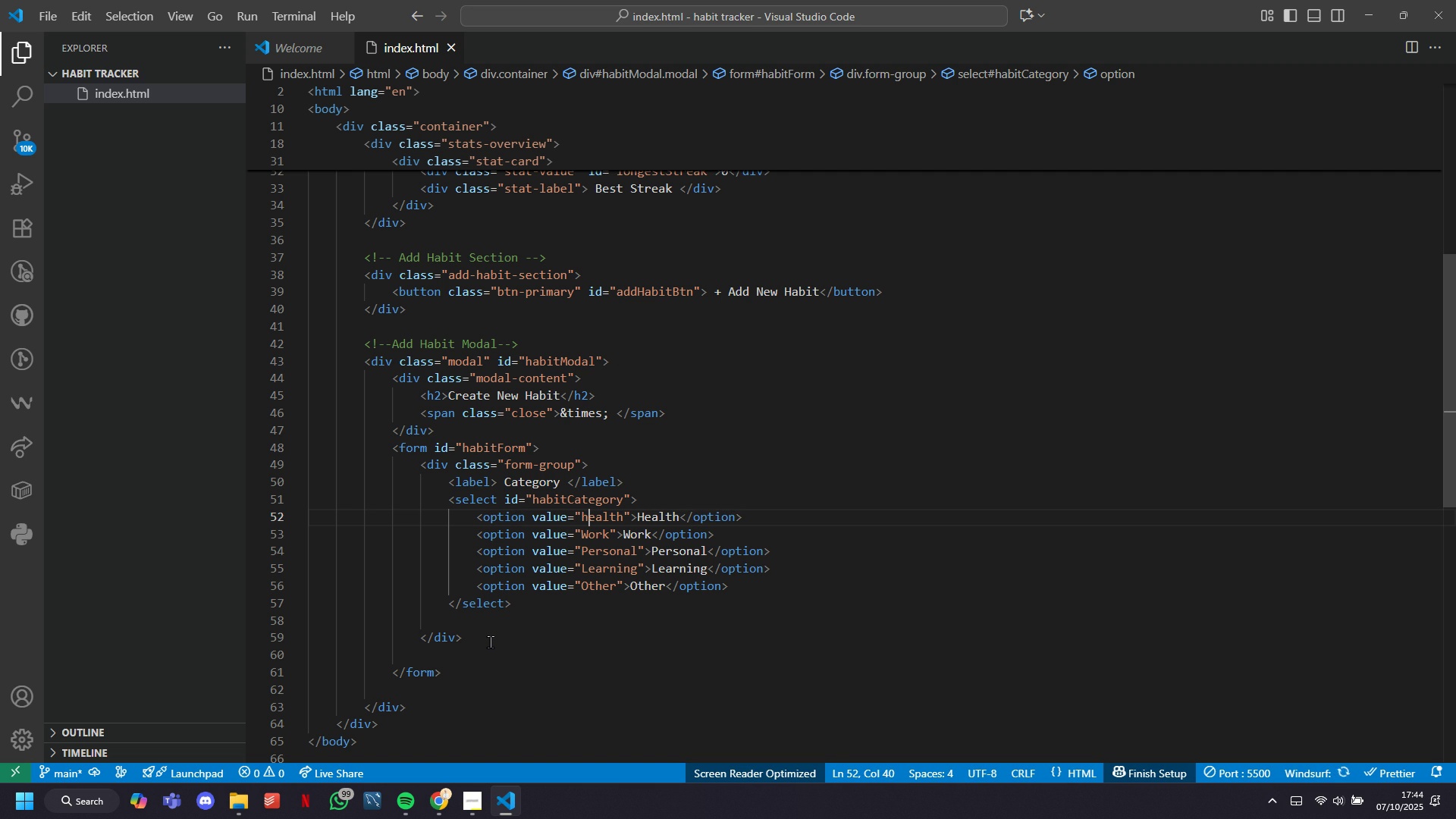 
key(H)
 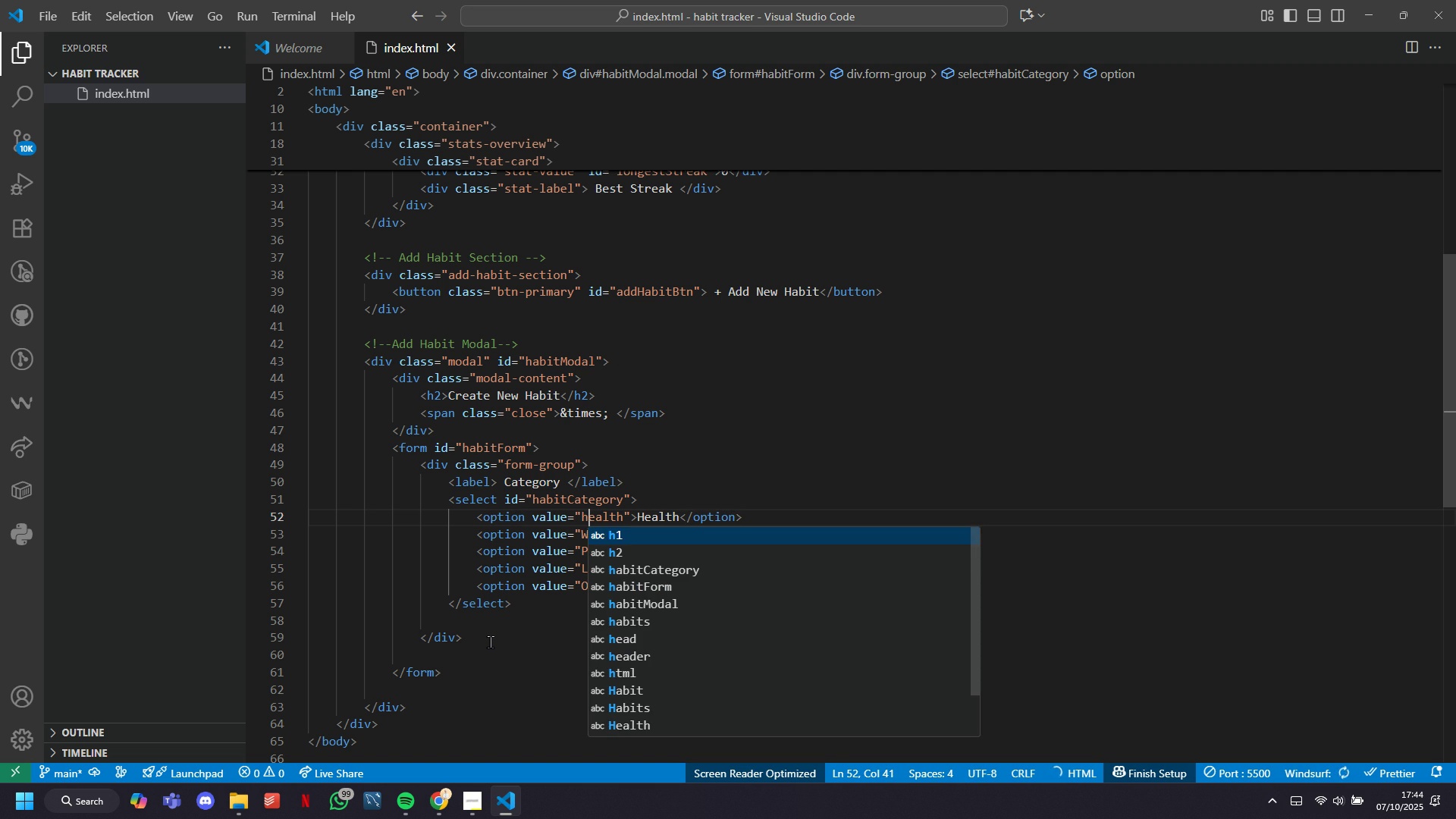 
key(ArrowDown)
 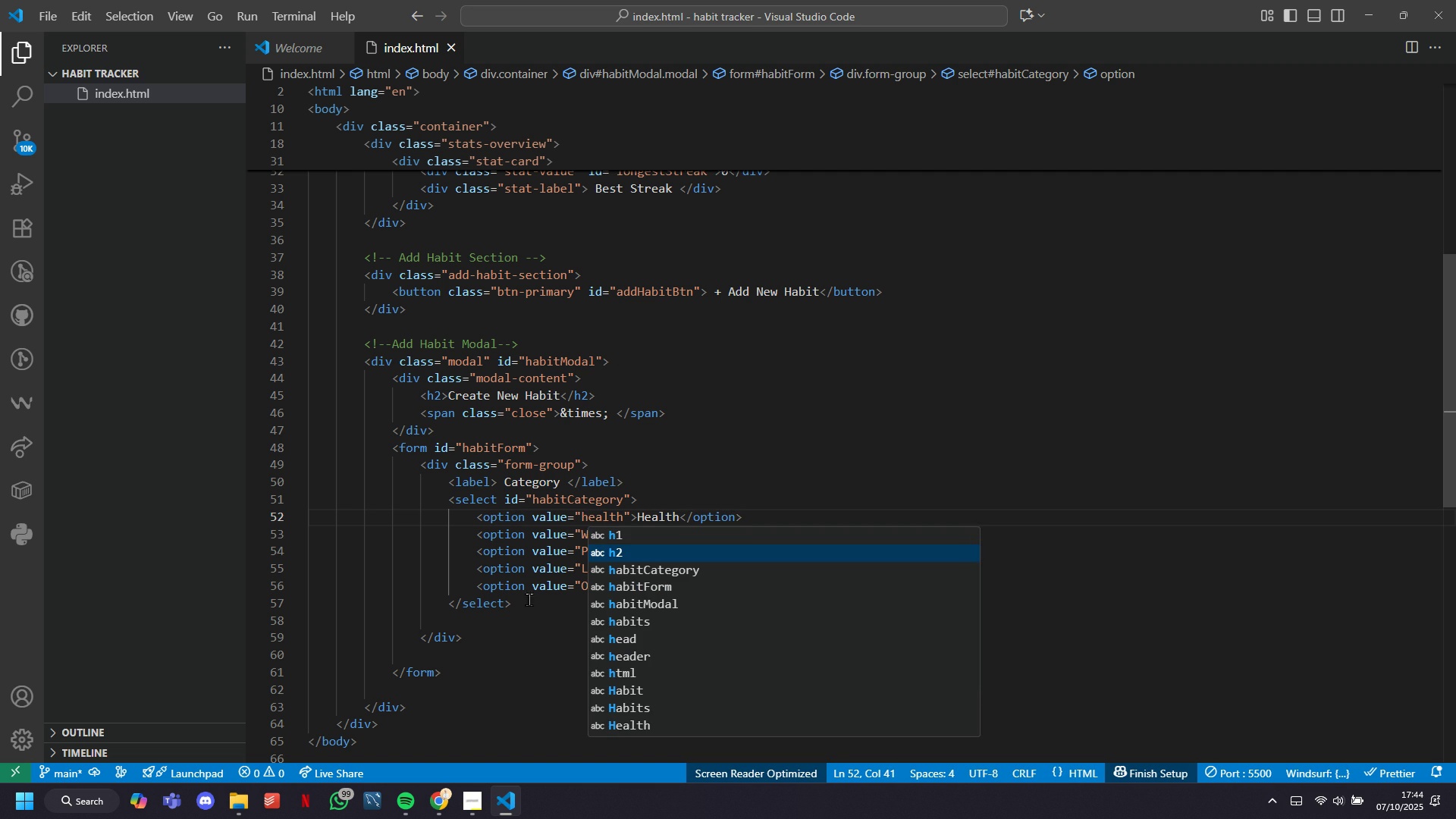 
left_click([544, 535])
 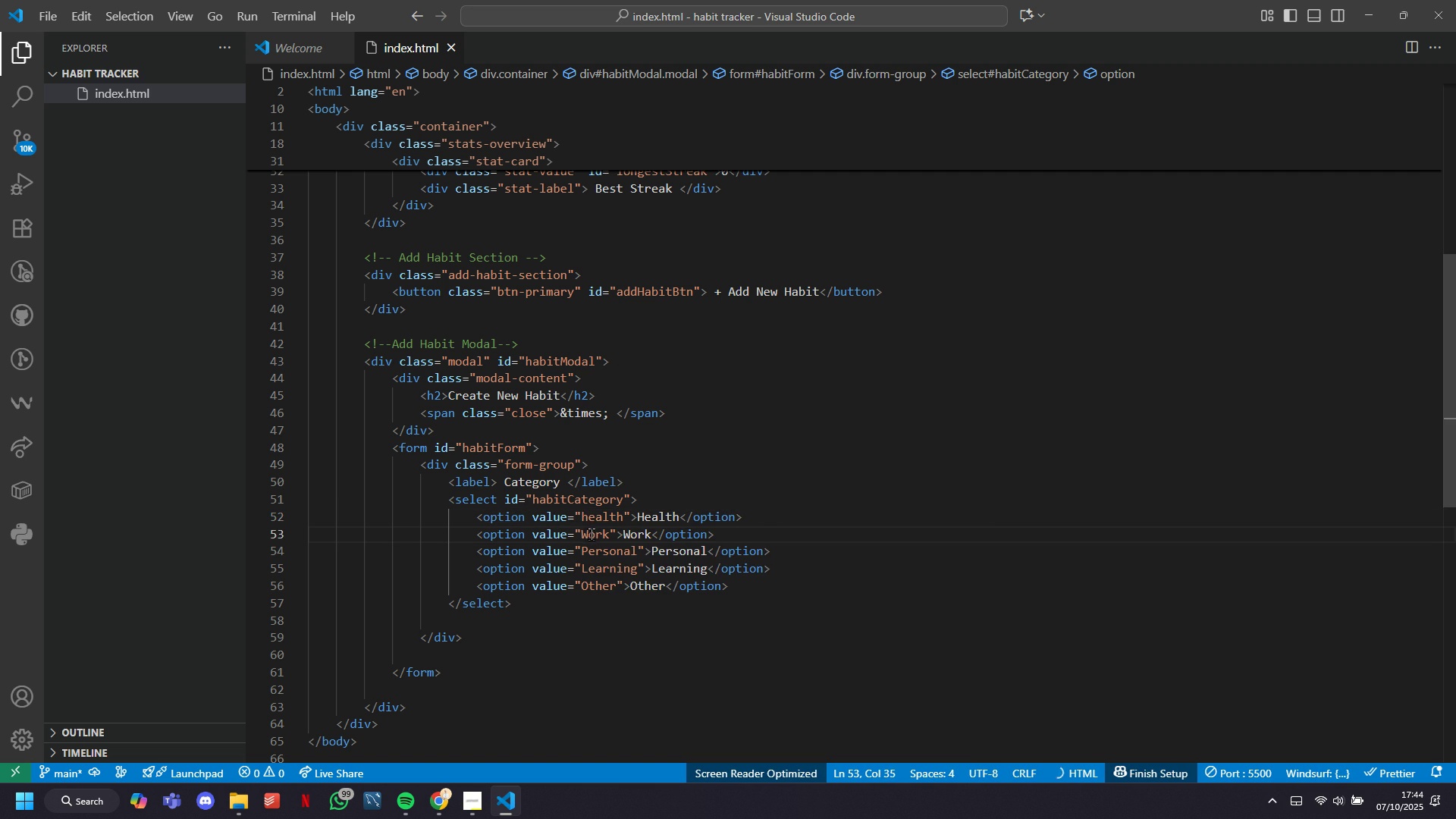 
left_click([591, 534])
 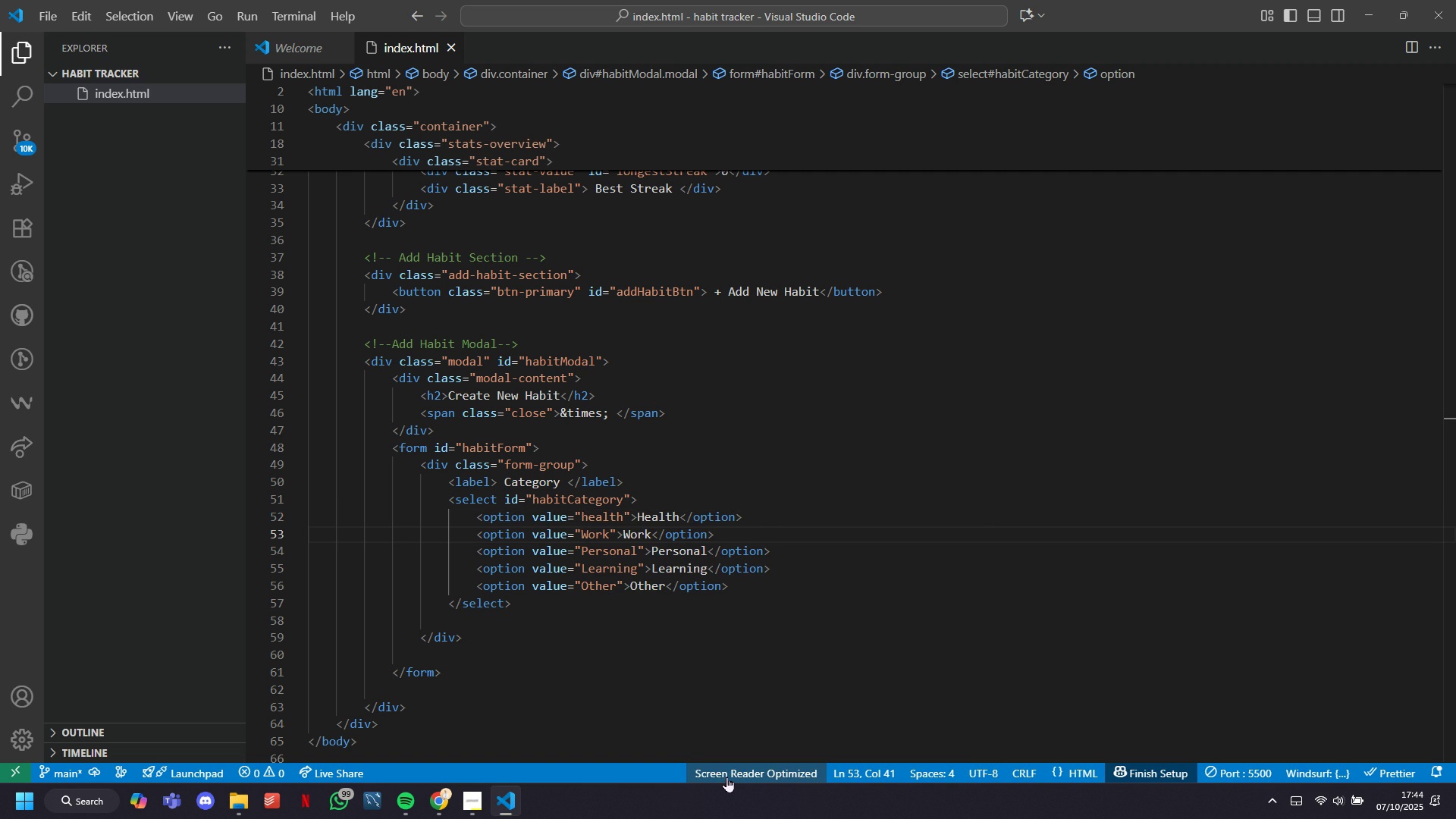 
key(Backspace)
 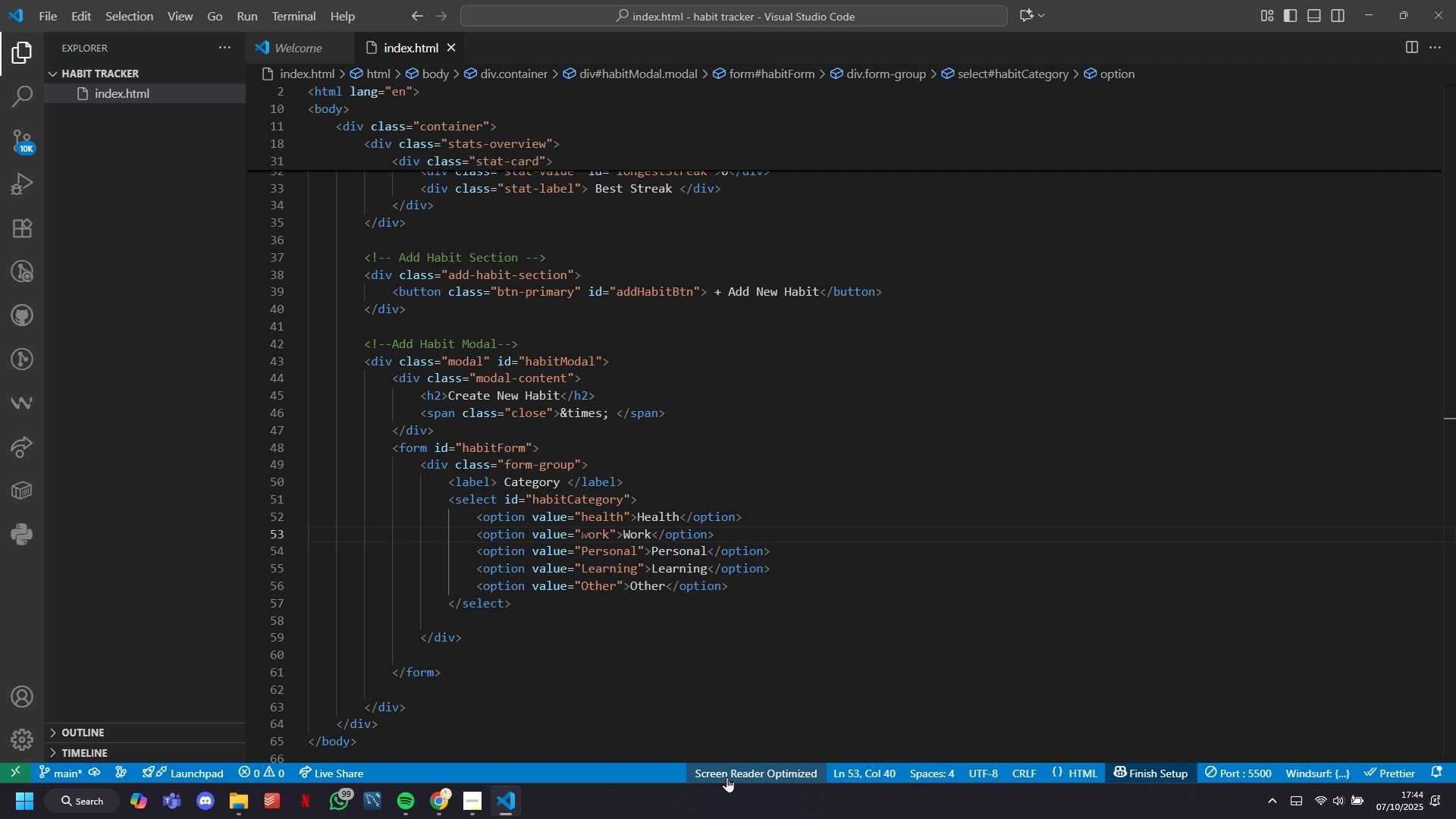 
key(W)
 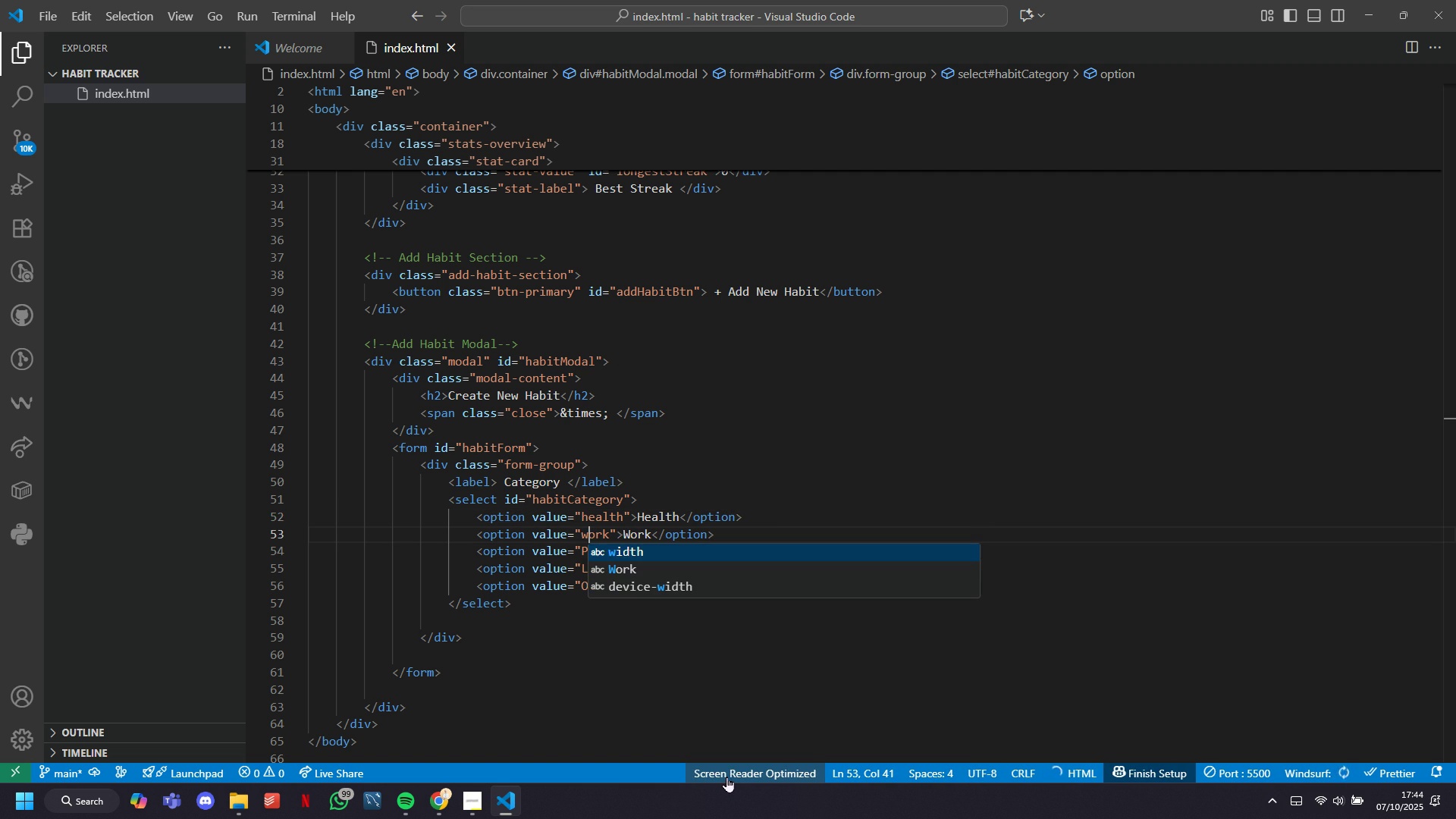 
key(ArrowDown)
 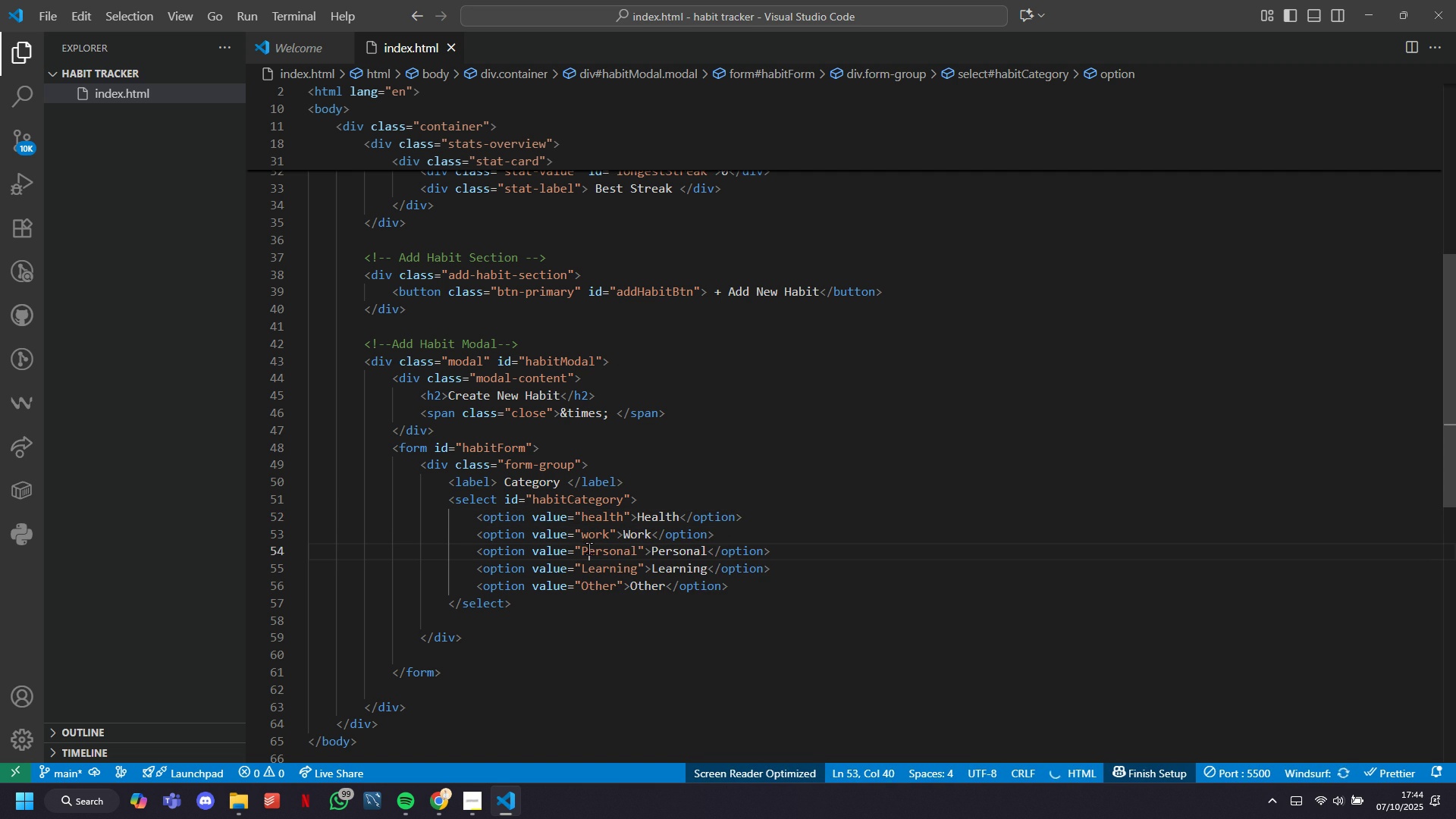 
key(Backspace)
 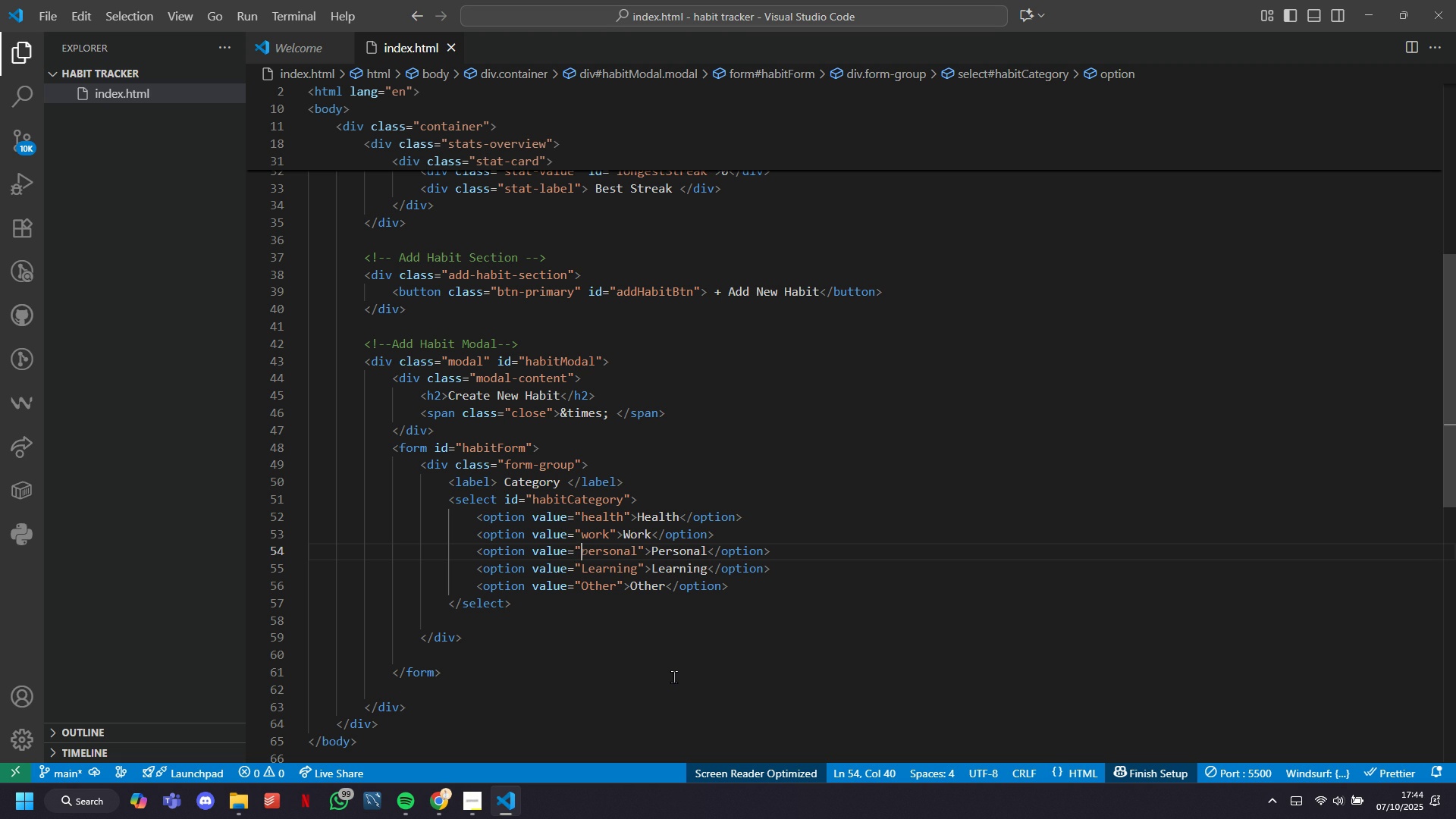 
key(P)
 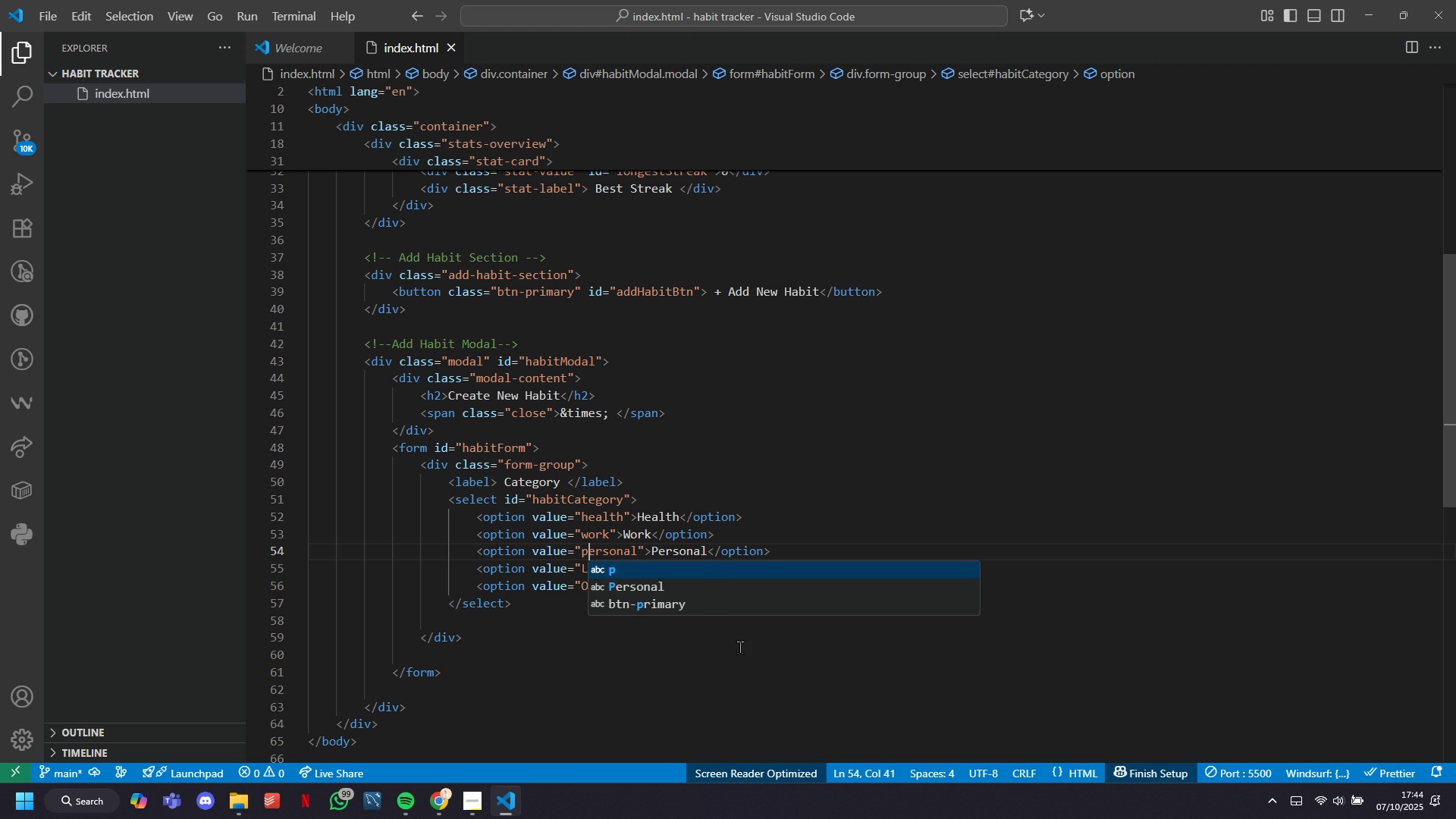 
left_click([705, 546])
 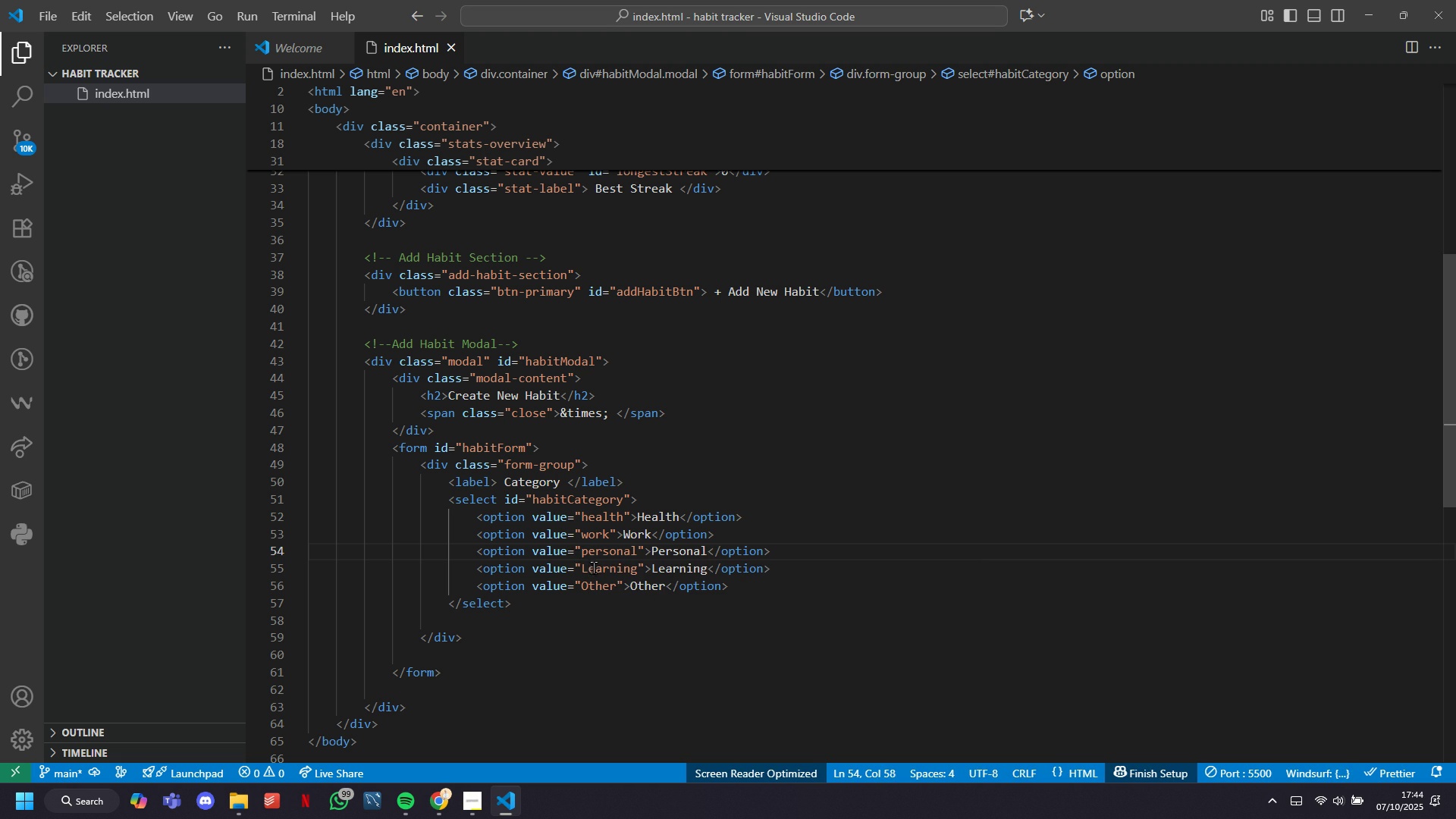 
left_click([591, 566])
 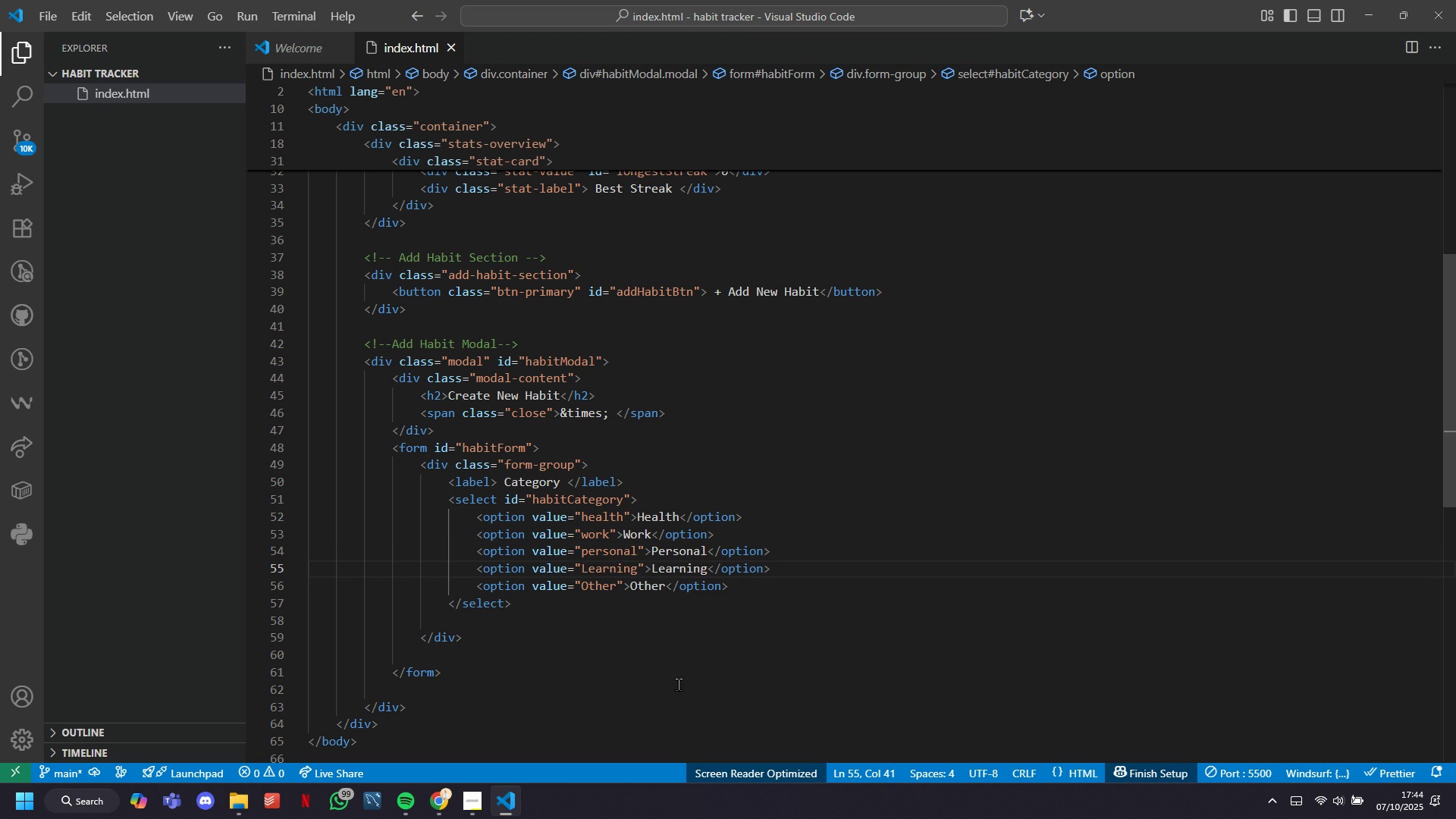 
key(Backspace)
 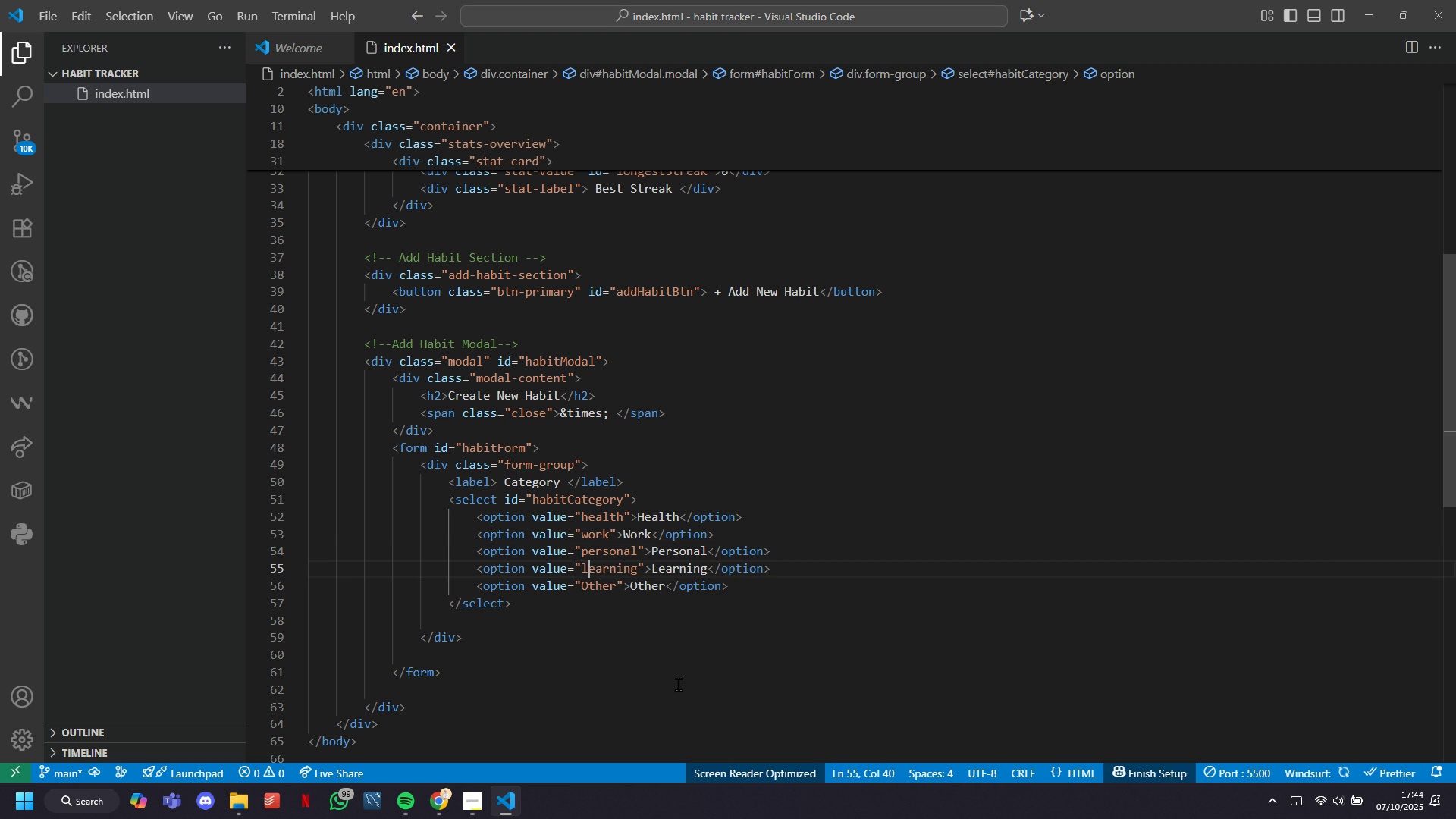 
key(L)
 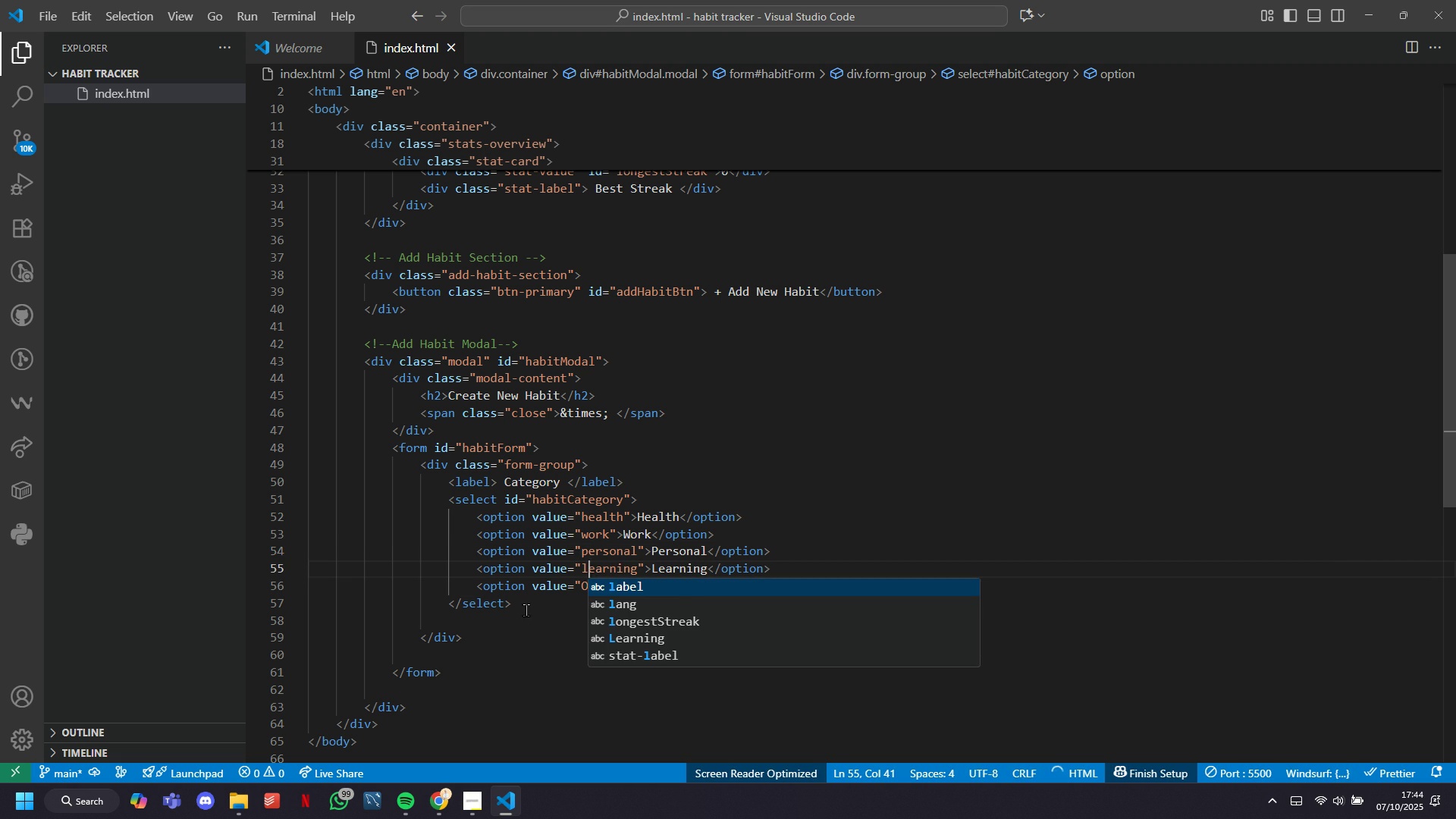 
left_click([544, 601])
 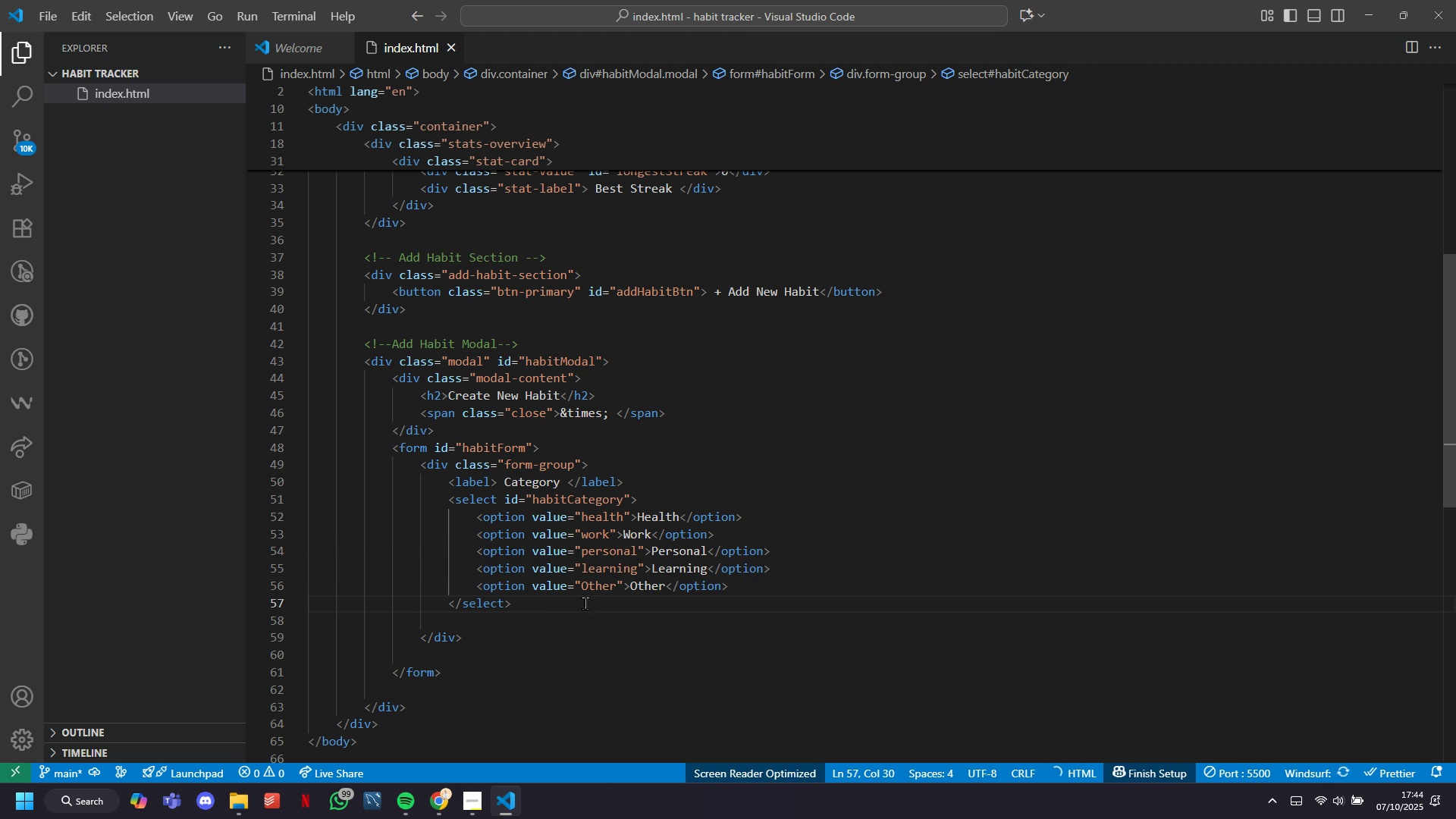 
left_click([591, 592])
 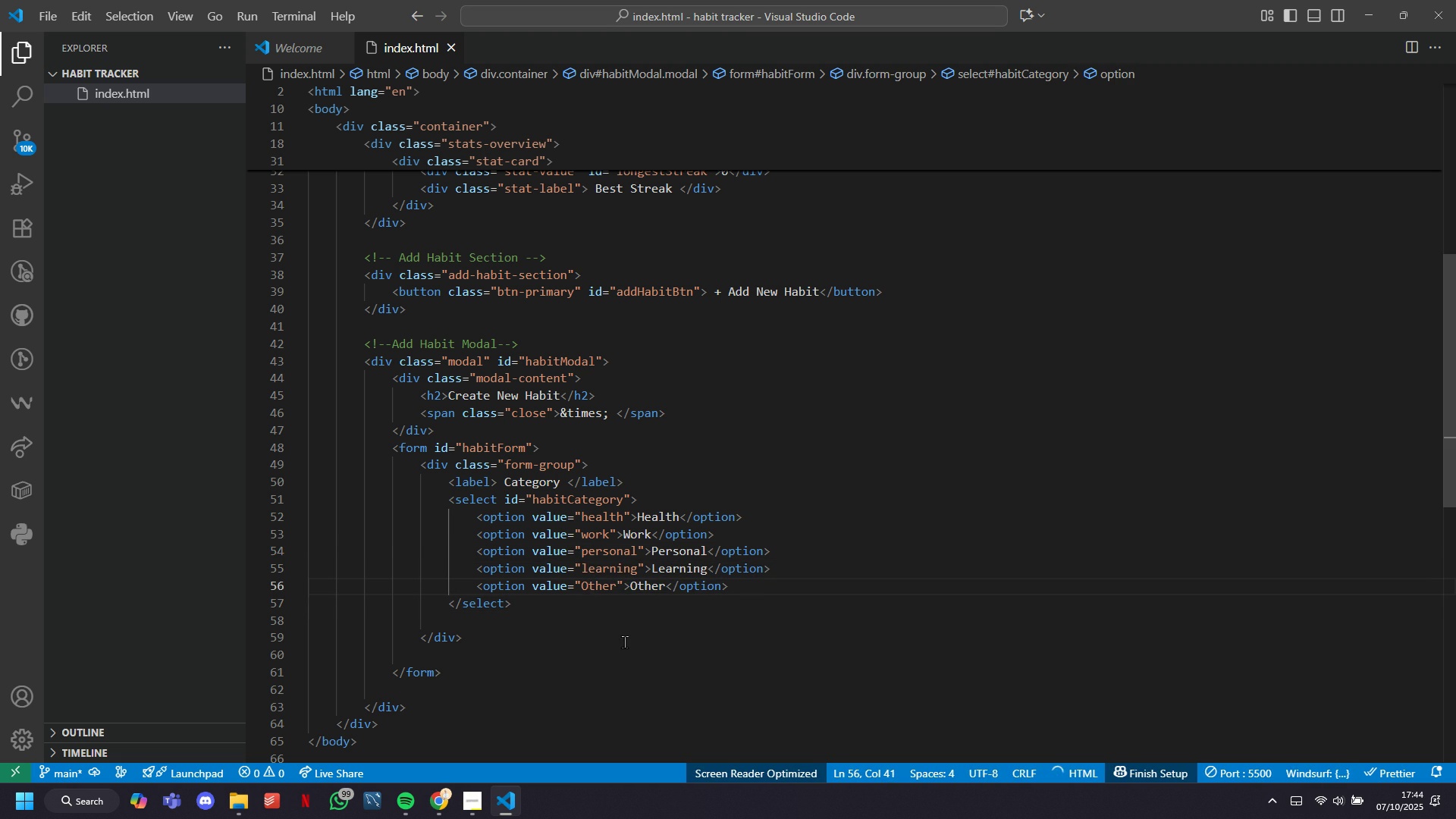 
key(Backspace)
 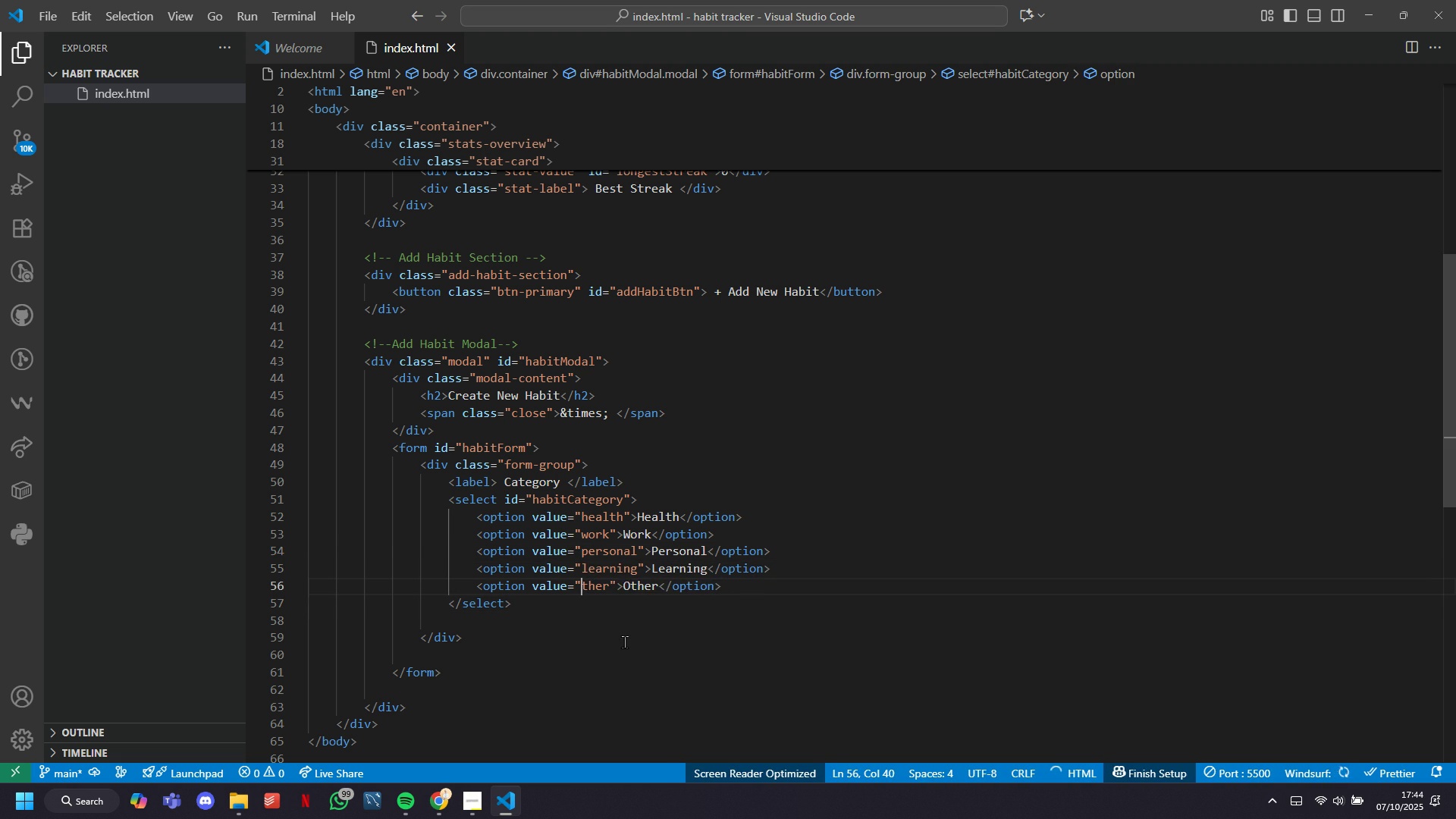 
key(O)
 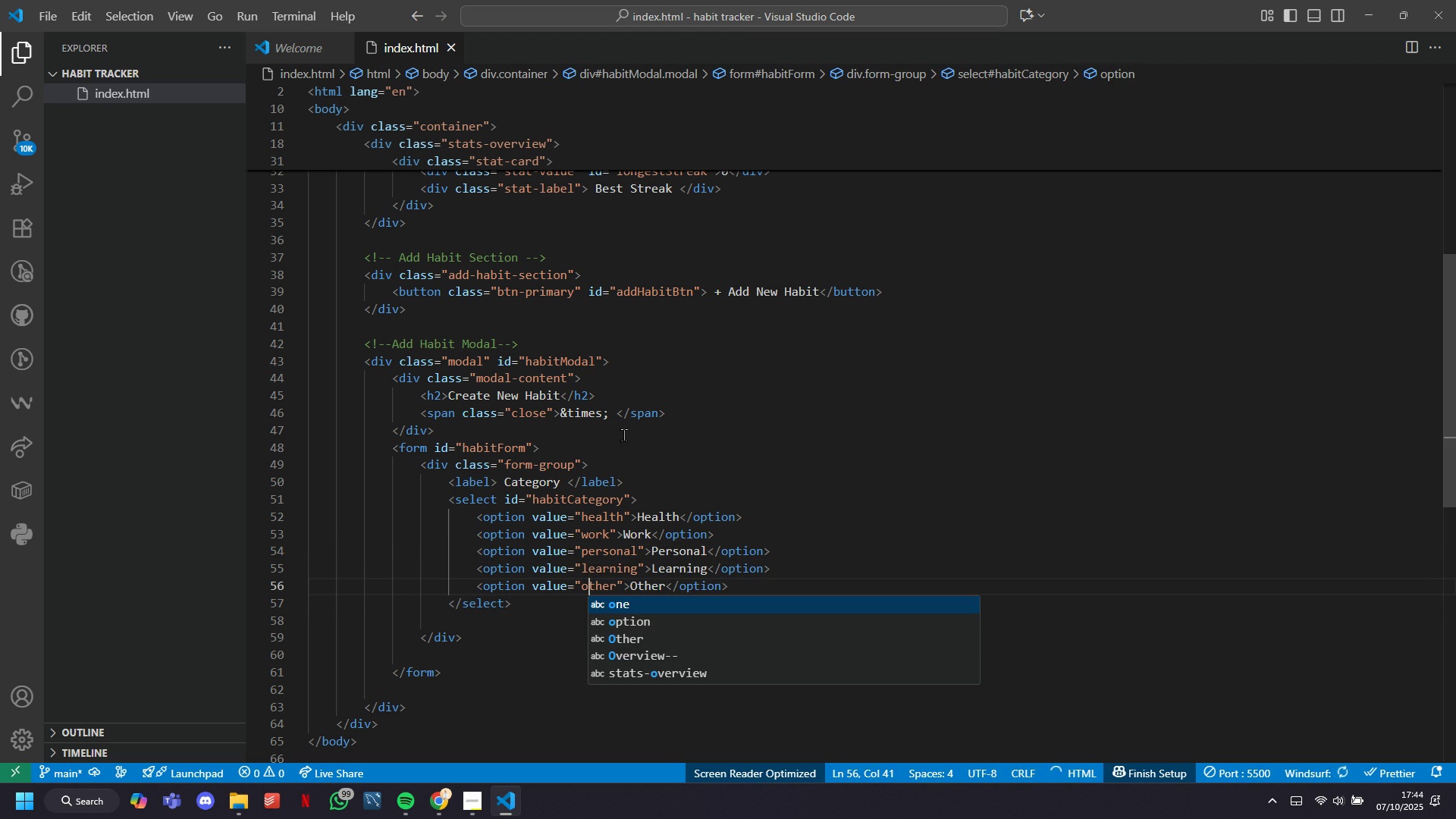 
key(Control+ControlLeft)
 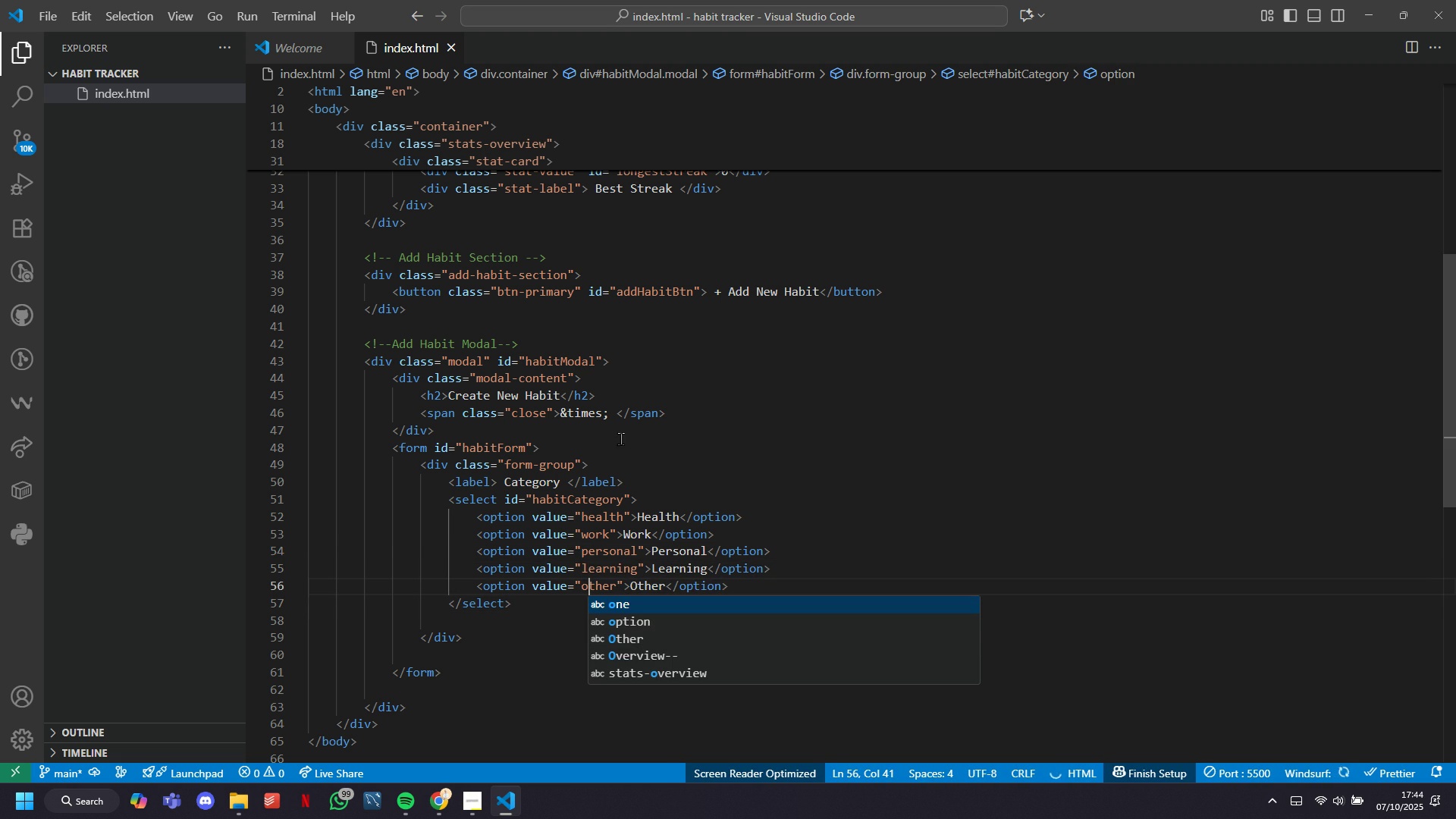 
key(Control+S)
 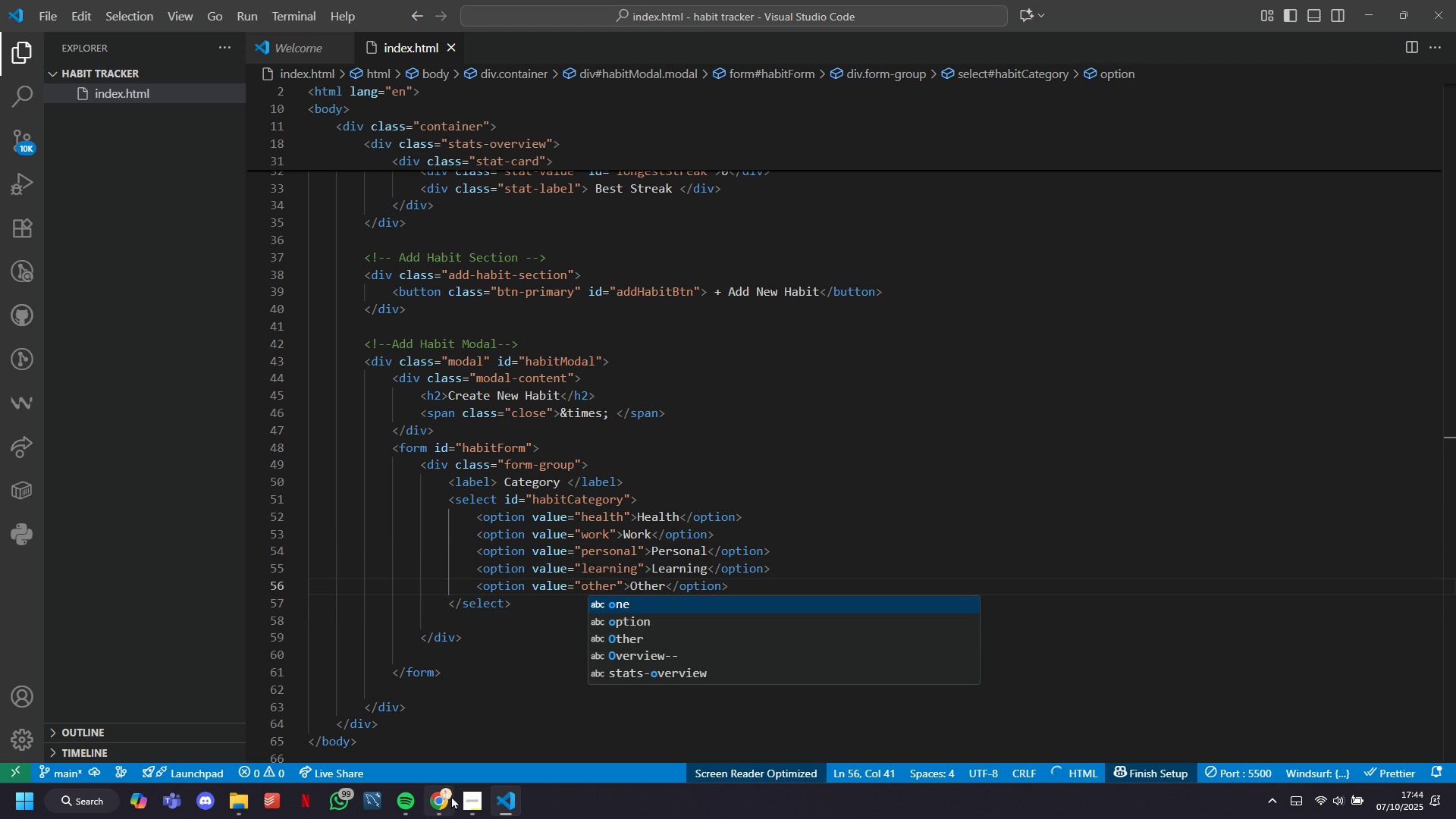 
left_click([447, 795])
 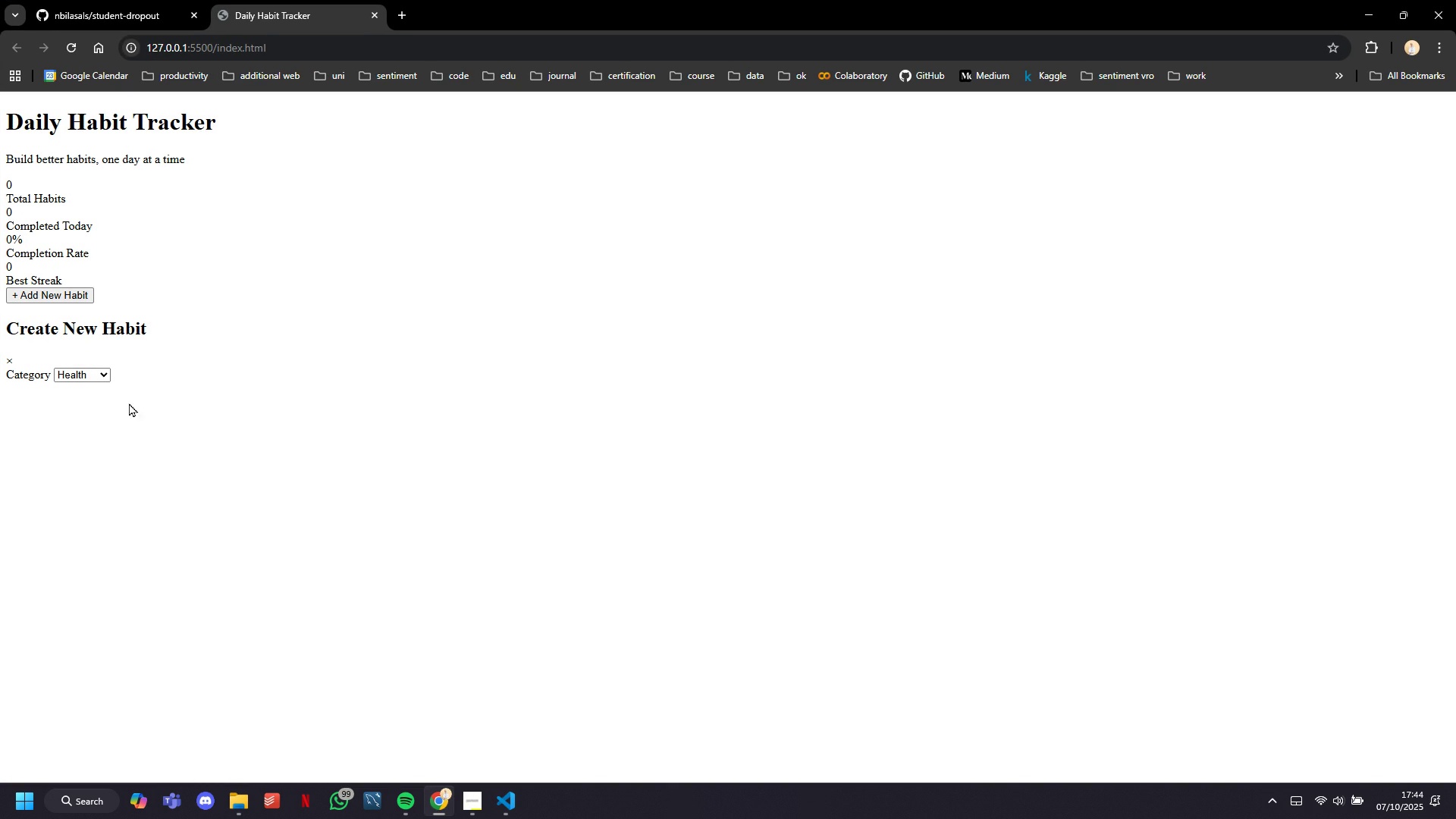 
left_click([99, 373])
 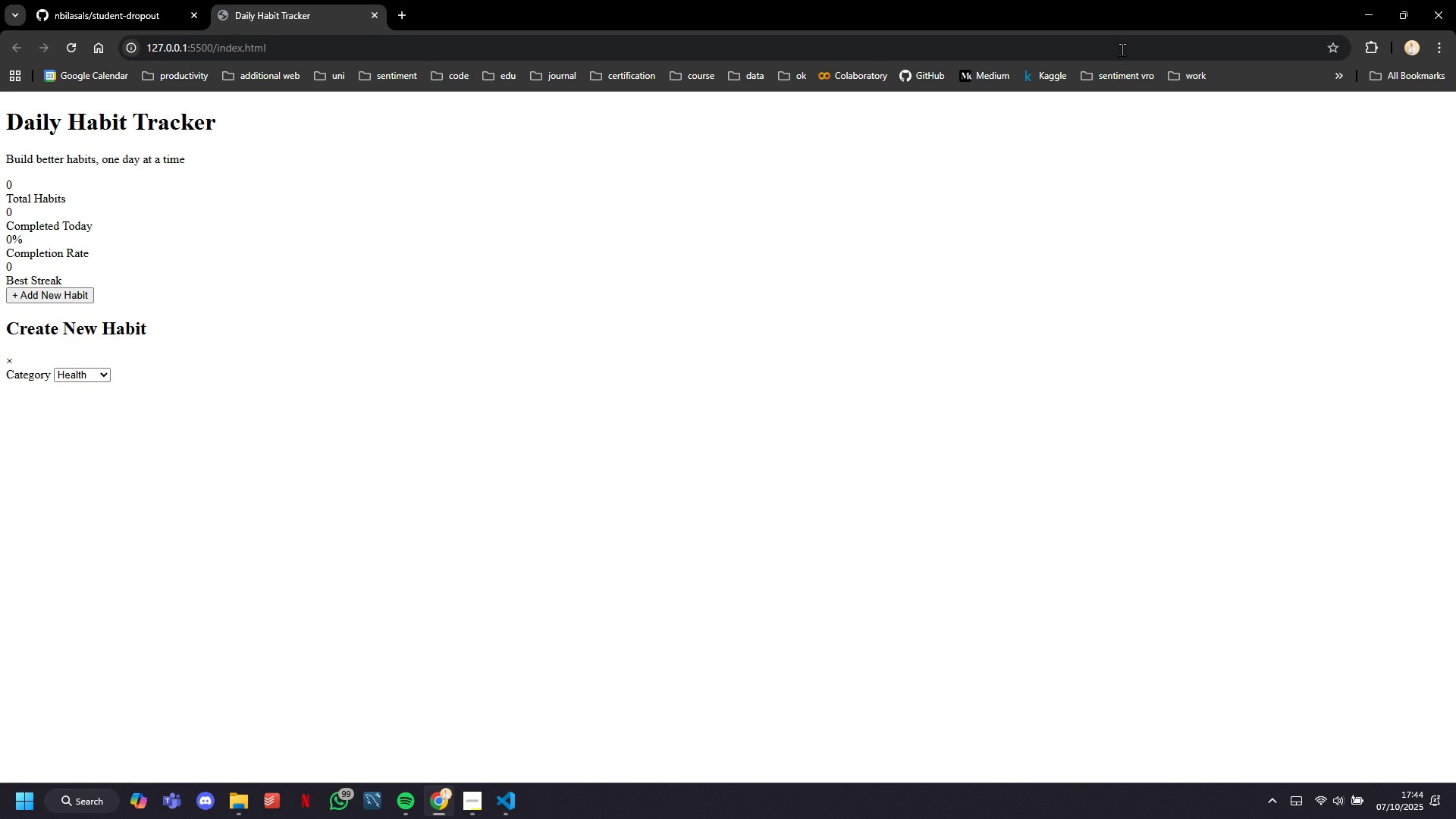 
left_click([1357, 14])
 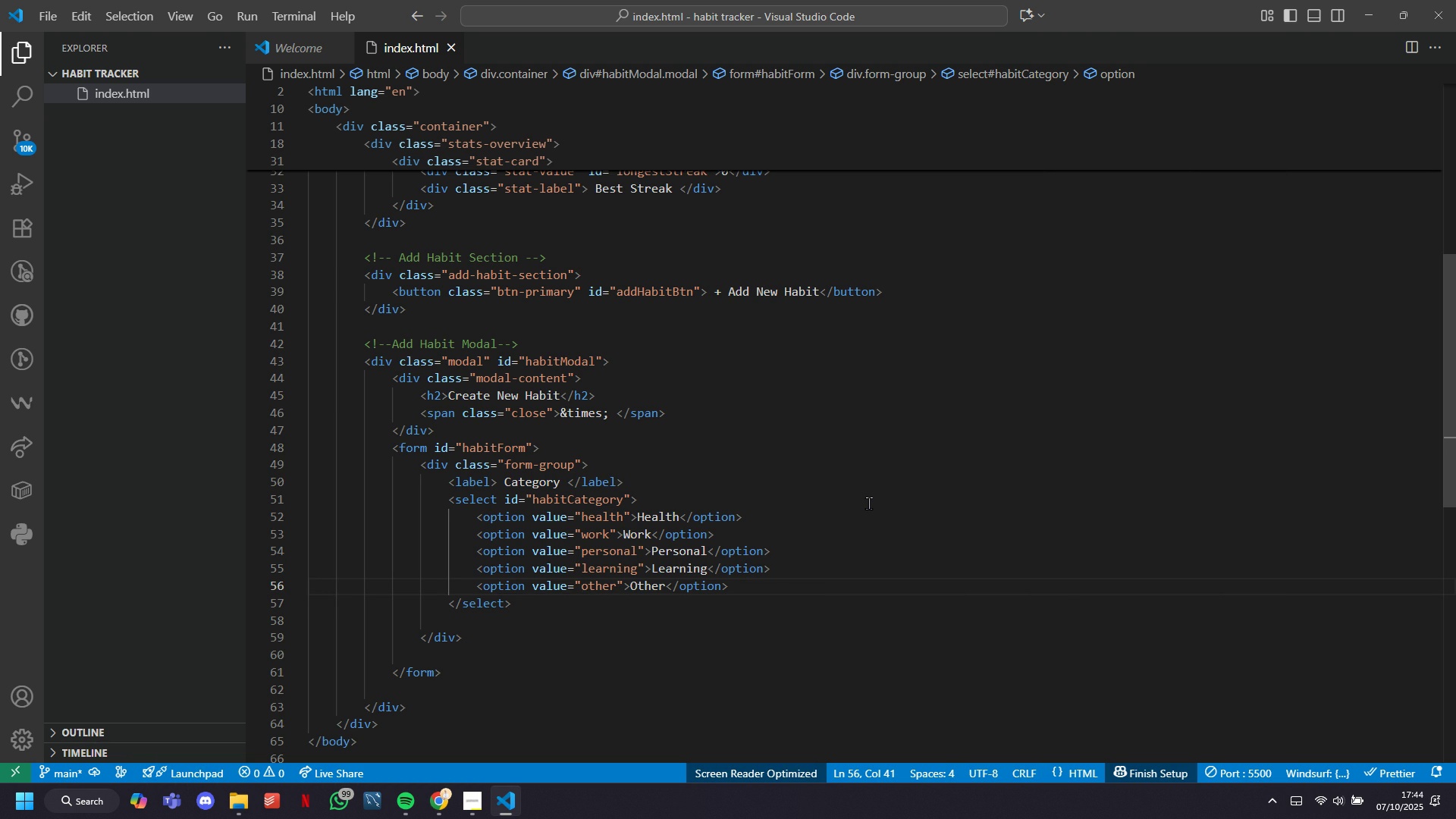 
wait(23.65)
 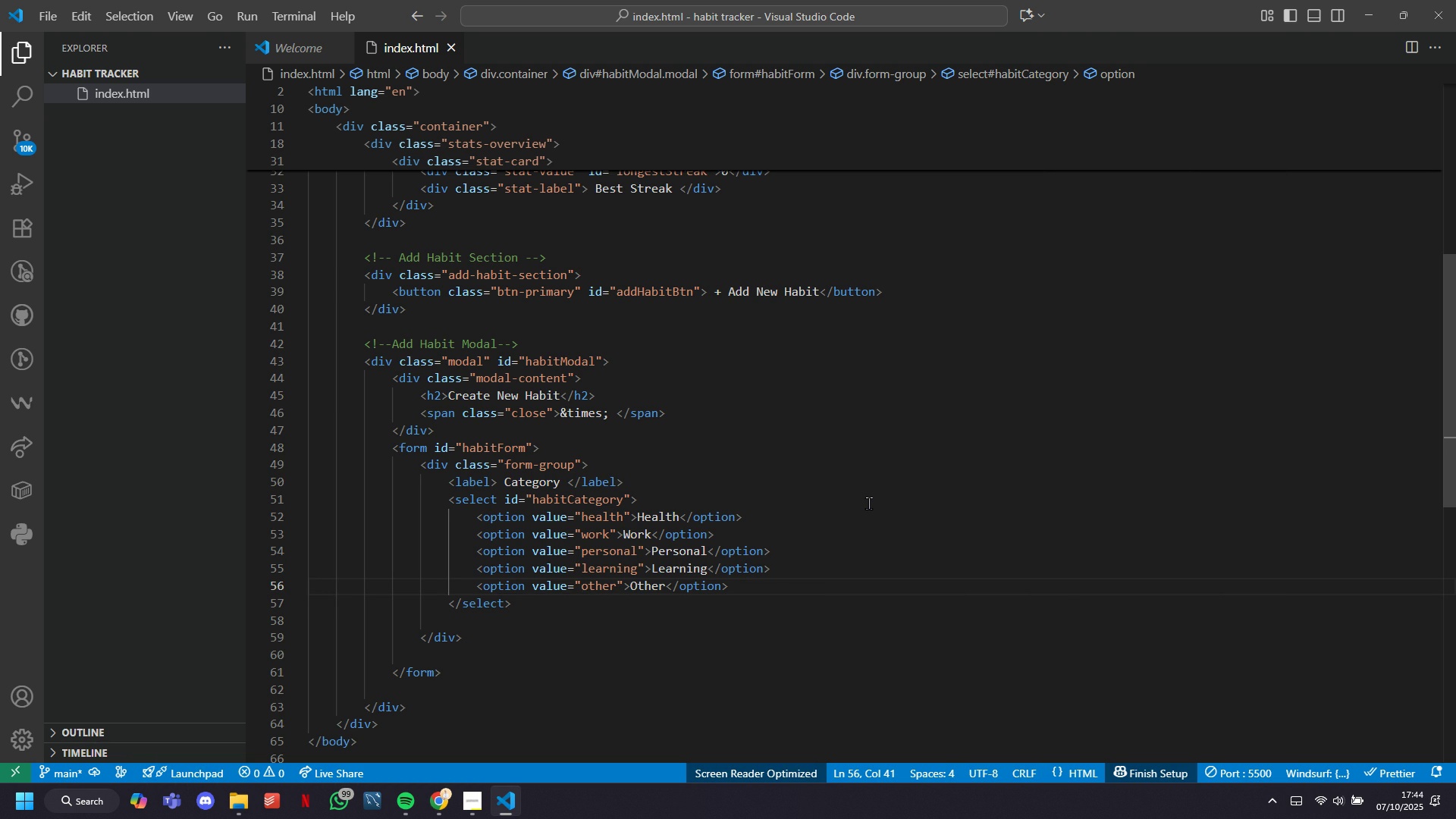 
key(ArrowUp)
 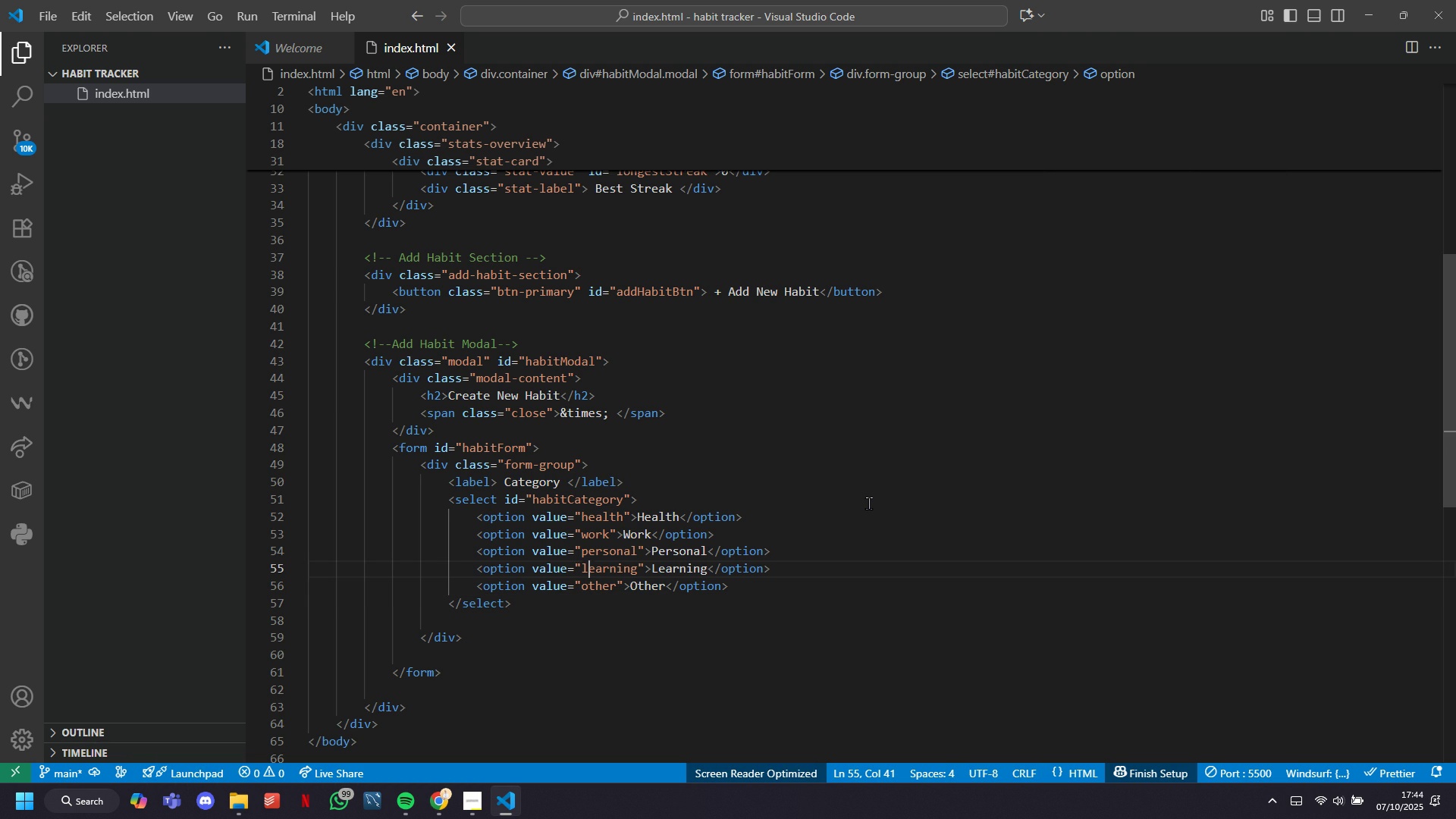 
key(ArrowUp)
 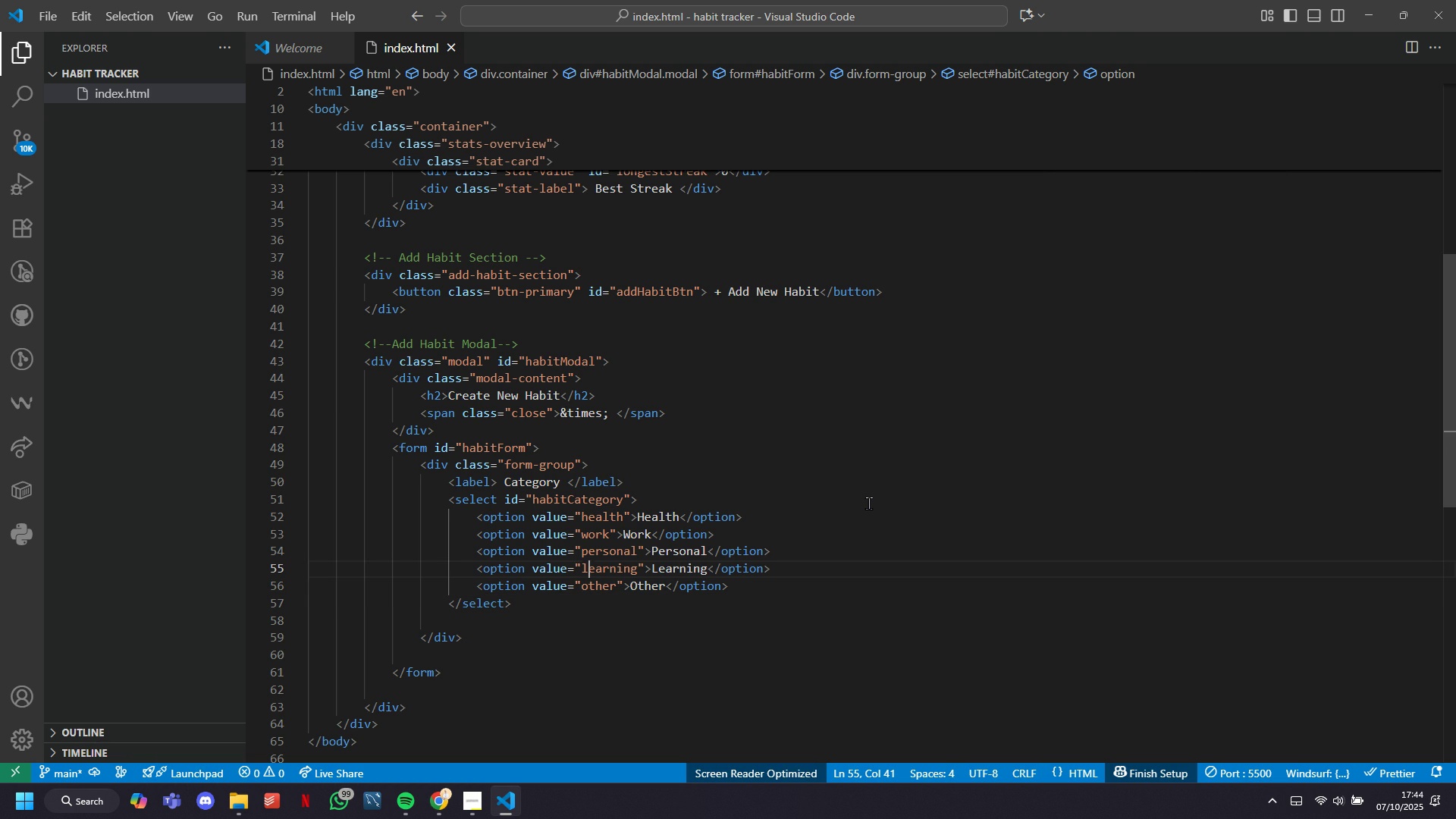 
key(ArrowUp)
 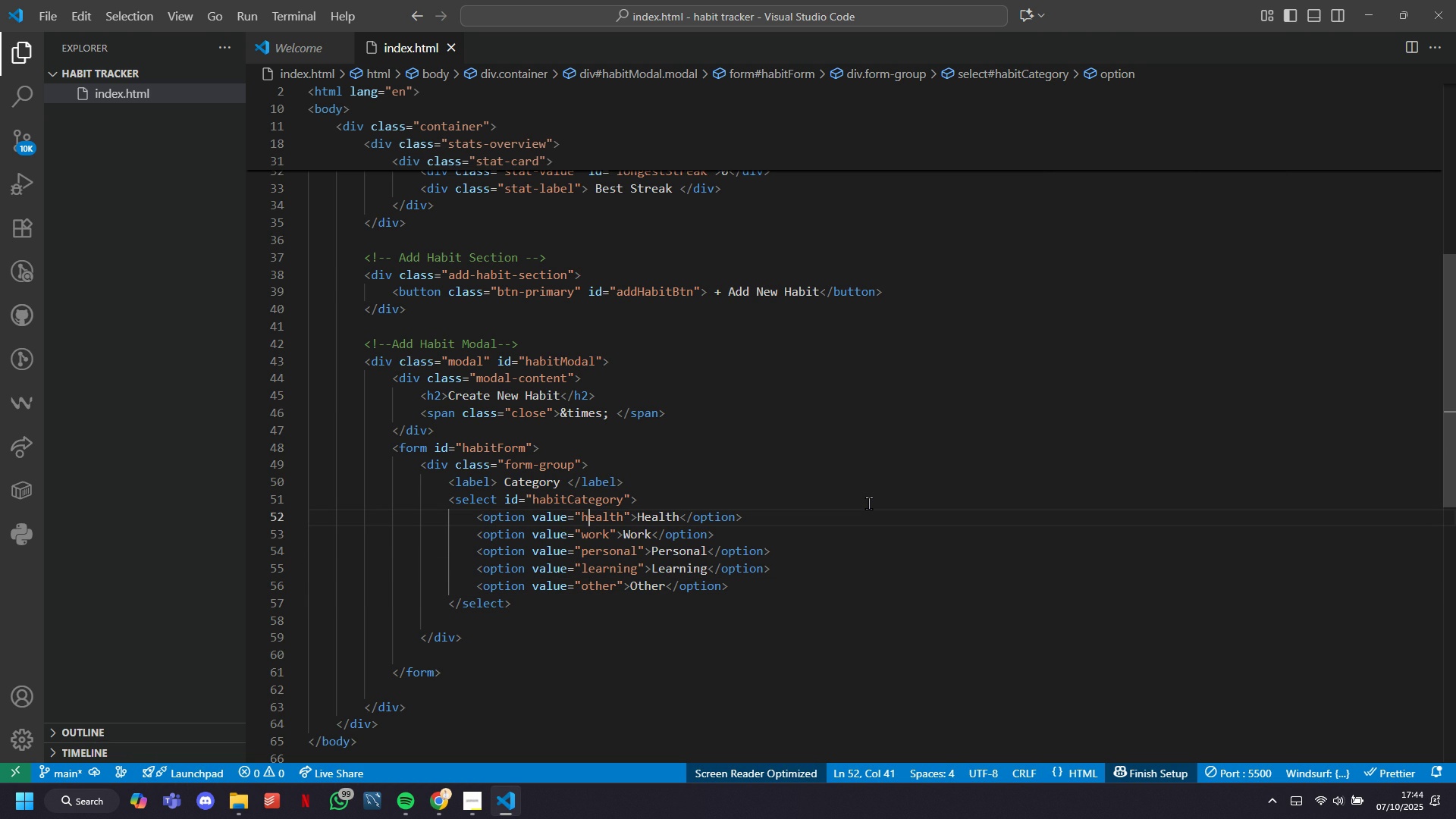 
key(ArrowUp)
 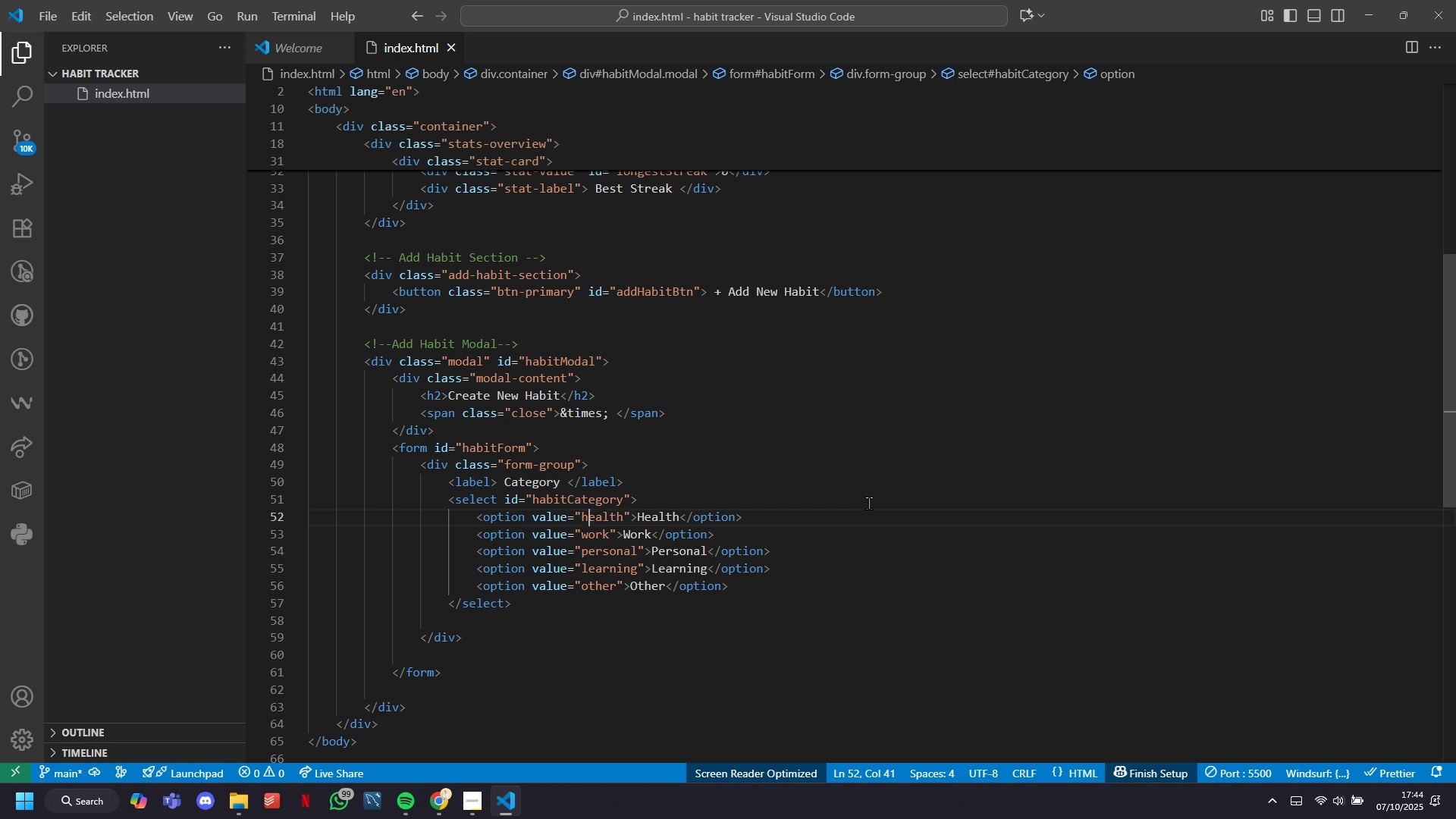 
key(ArrowDown)
 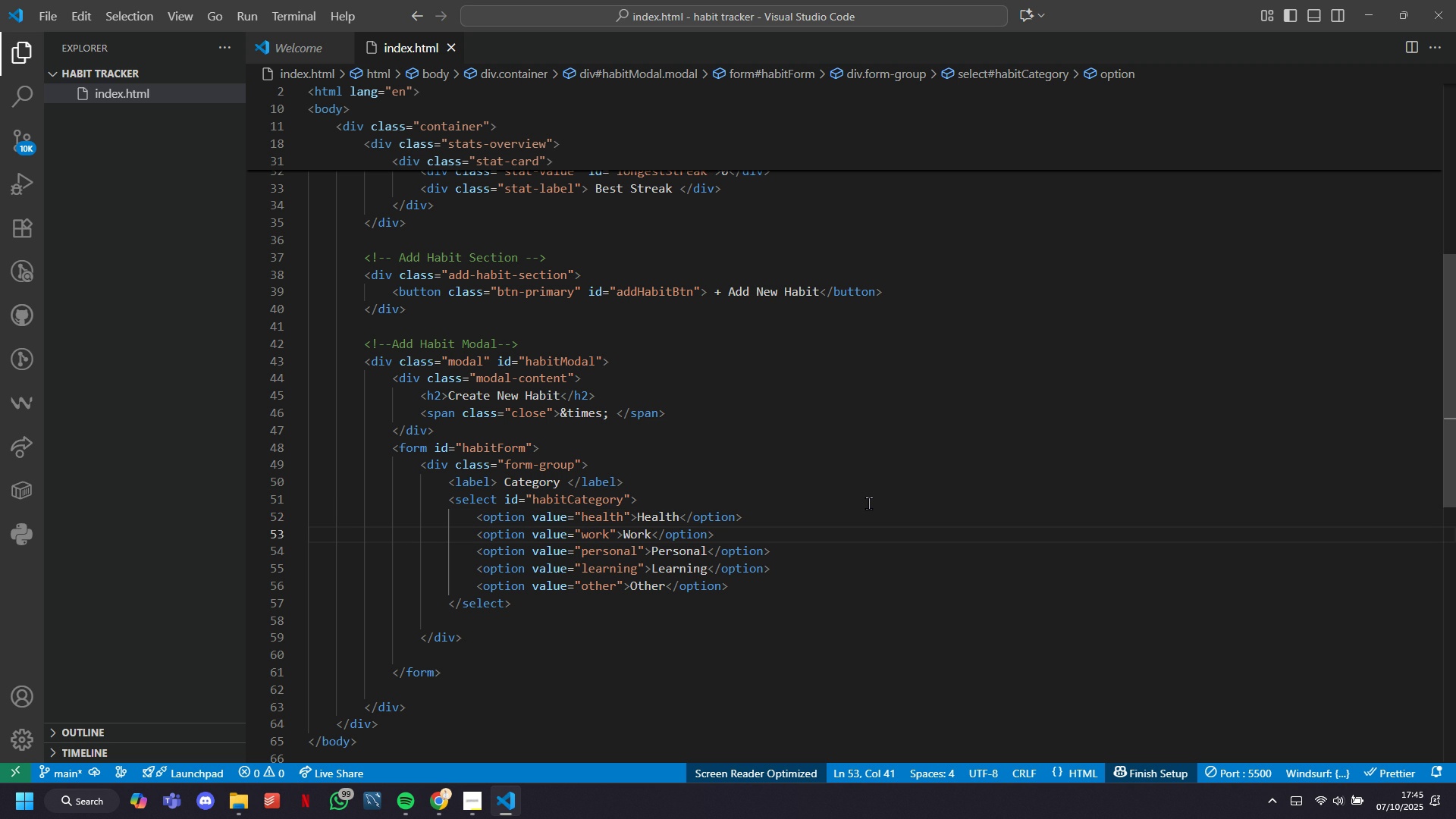 
key(ArrowRight)
 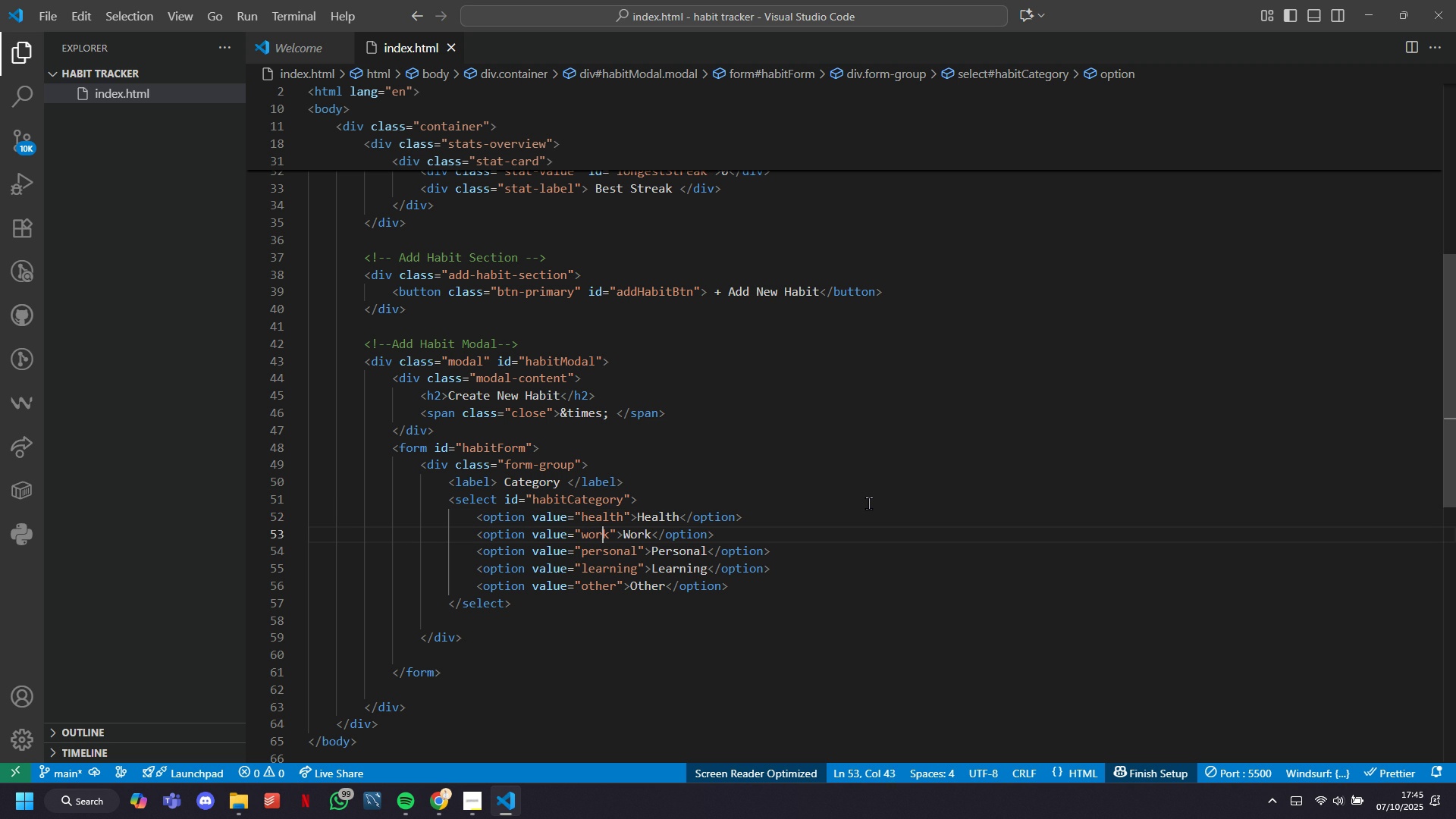 
key(ArrowRight)
 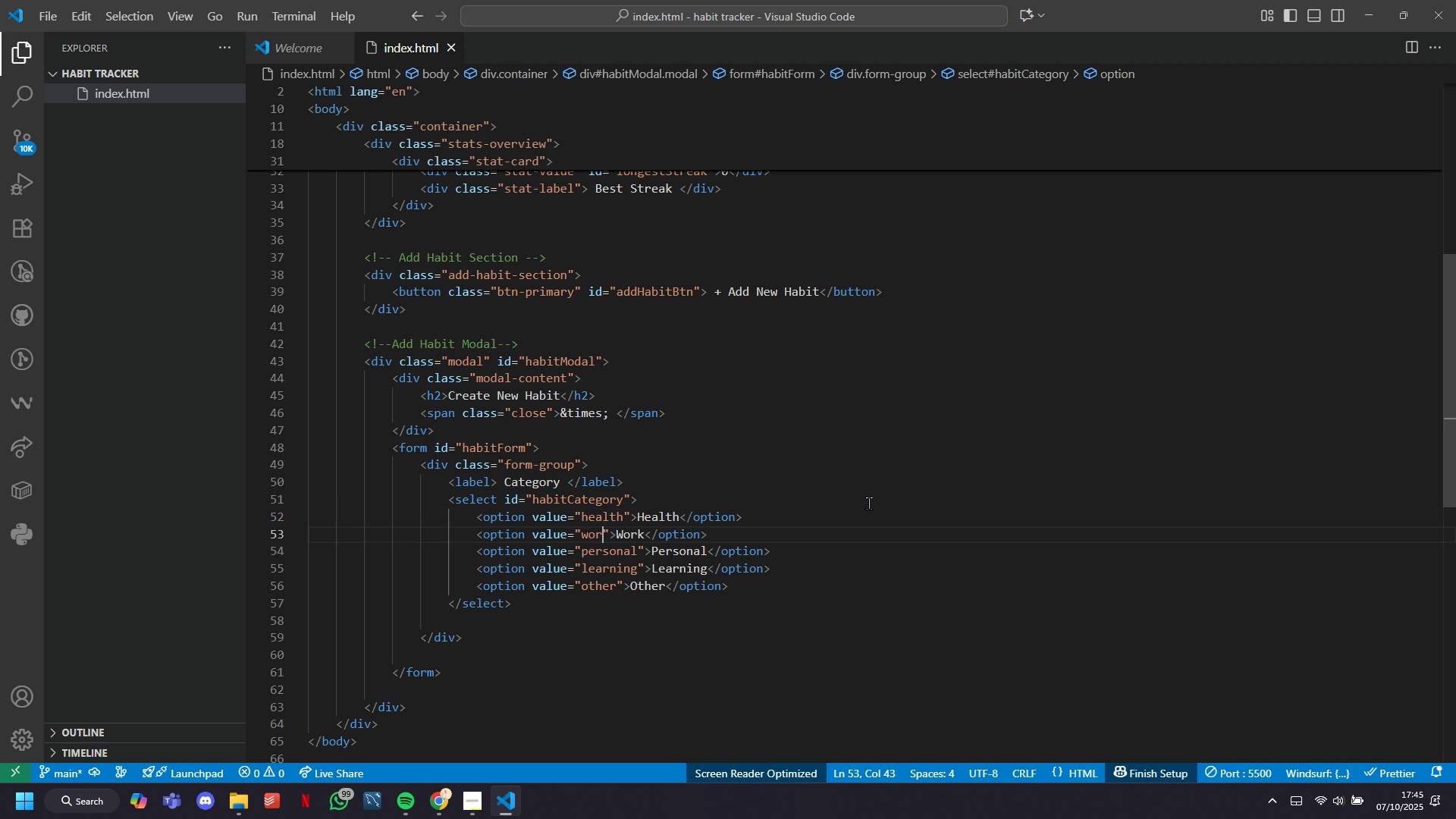 
key(Backspace)
key(Backspace)
key(Backspace)
key(Backspace)
type(procuc)
key(Backspace)
key(Backspace)
type(ductivity)
 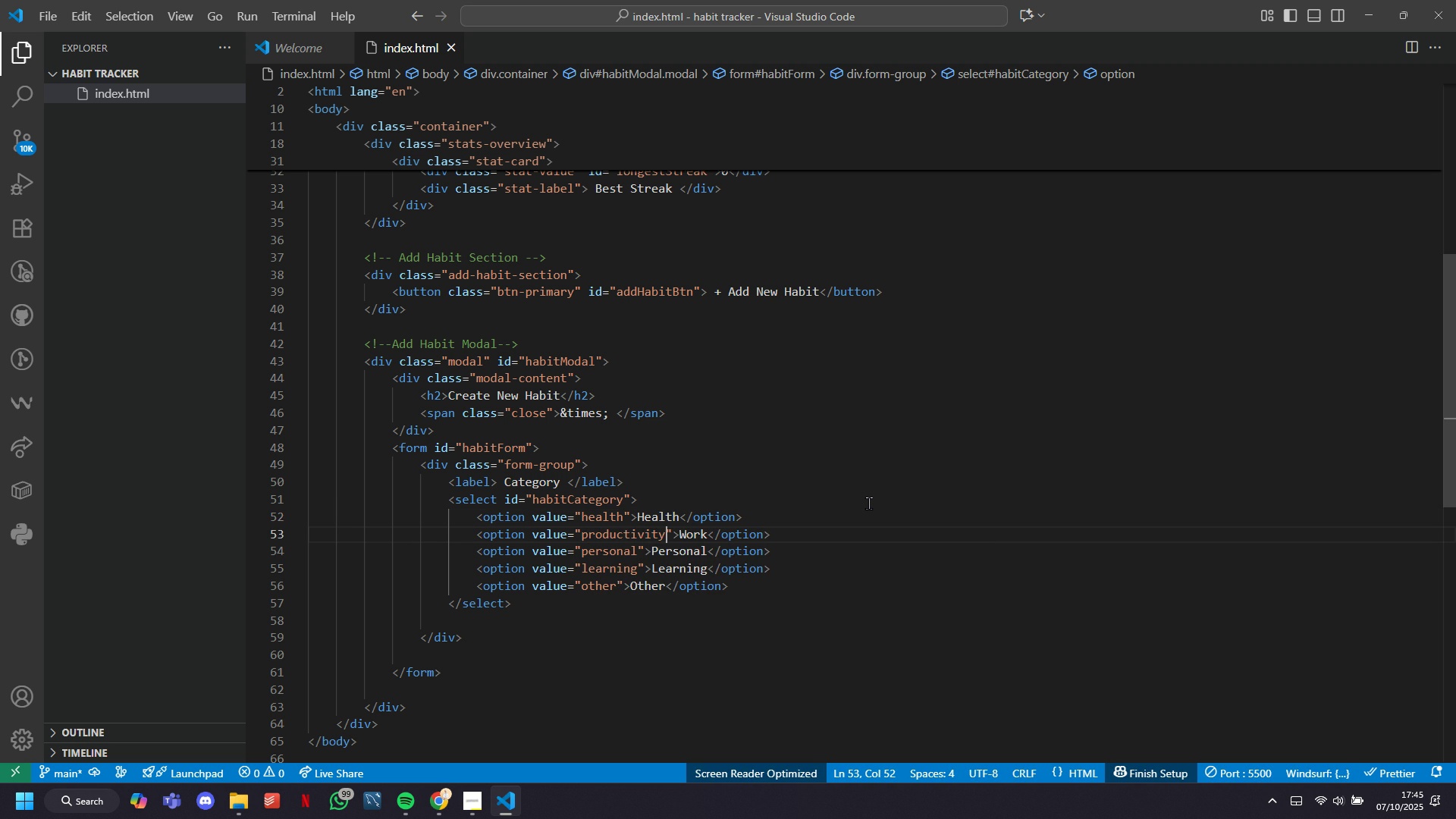 
wait(8.27)
 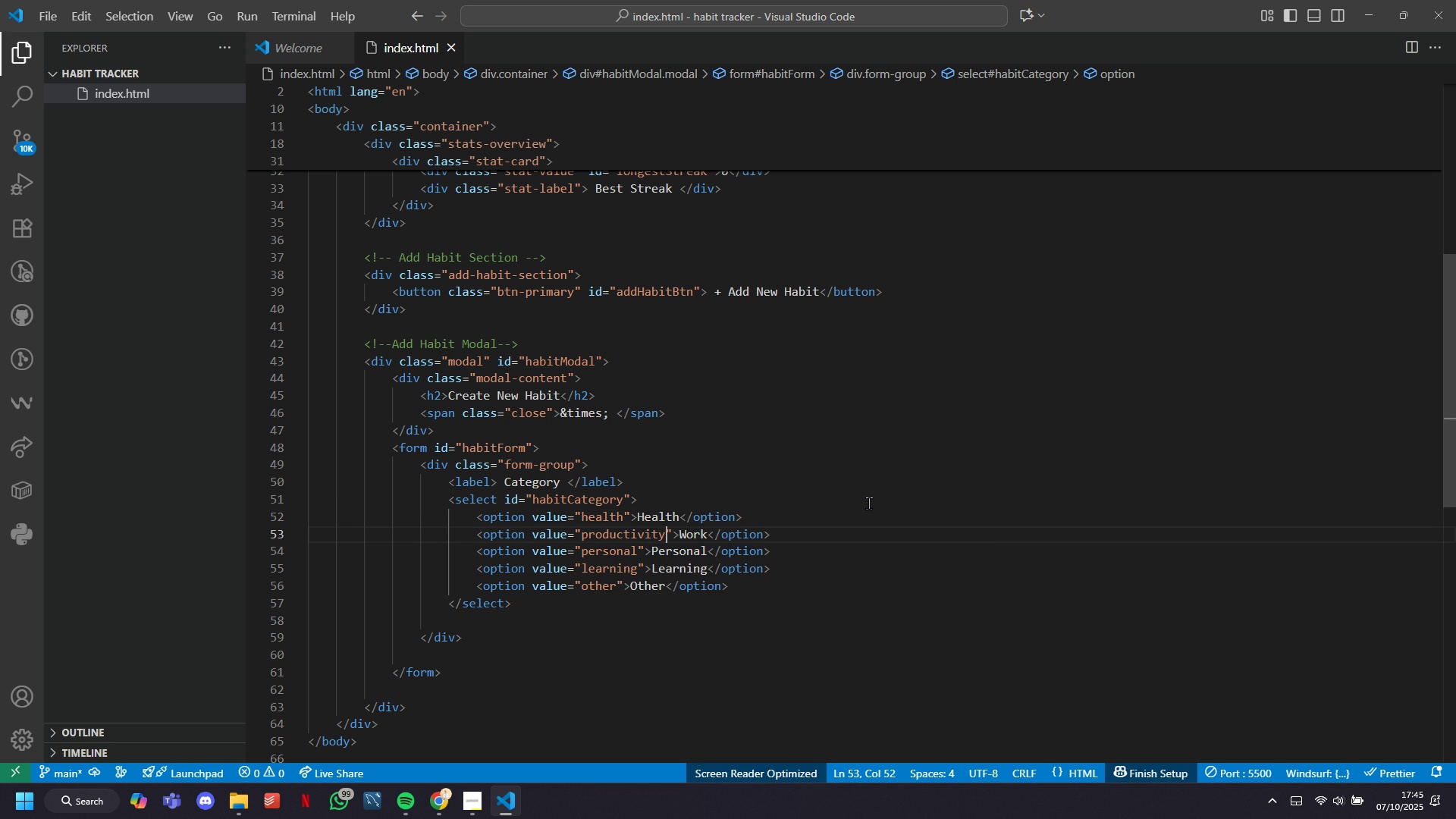 
key(ArrowRight)
 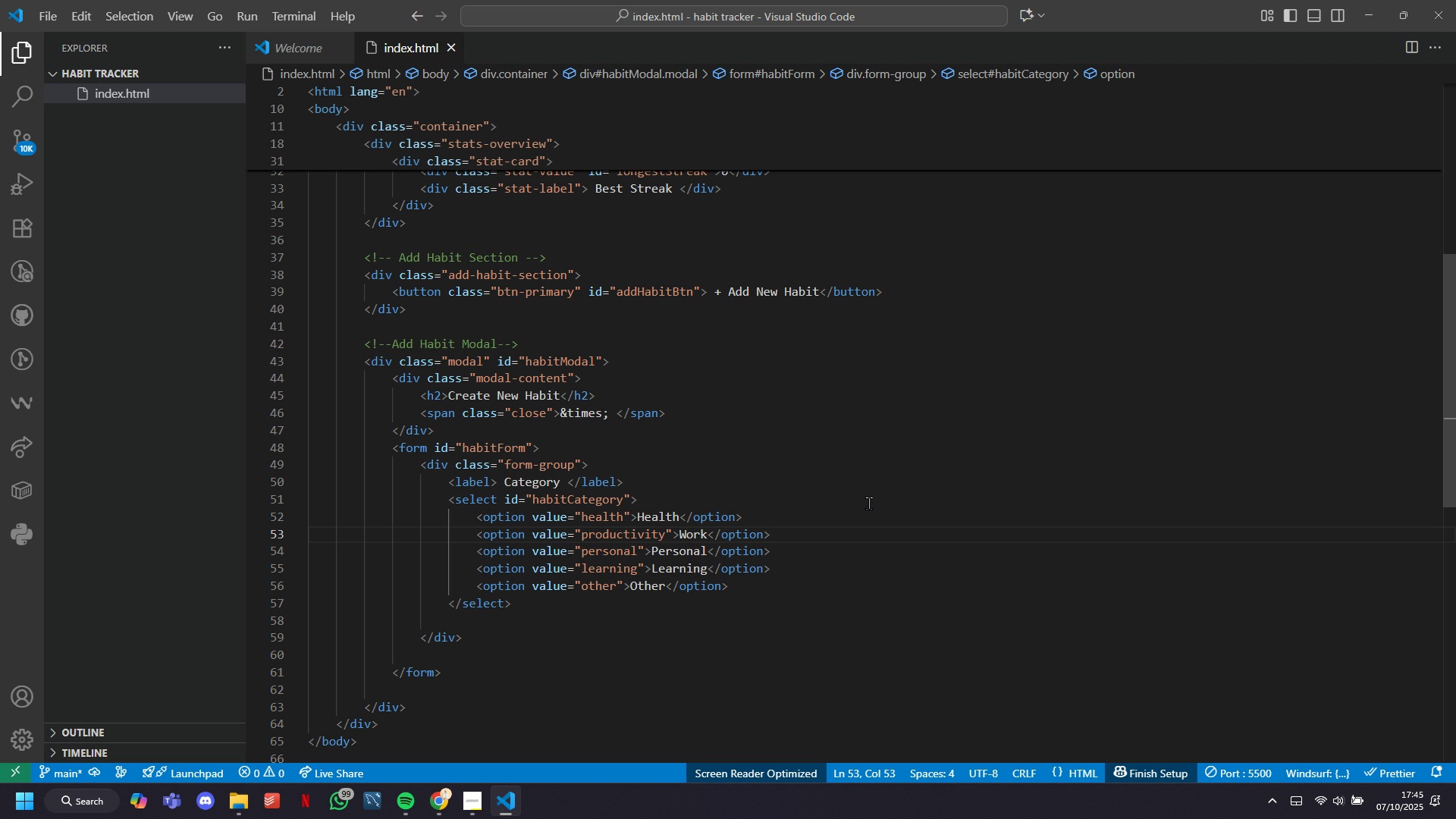 
key(ArrowRight)
 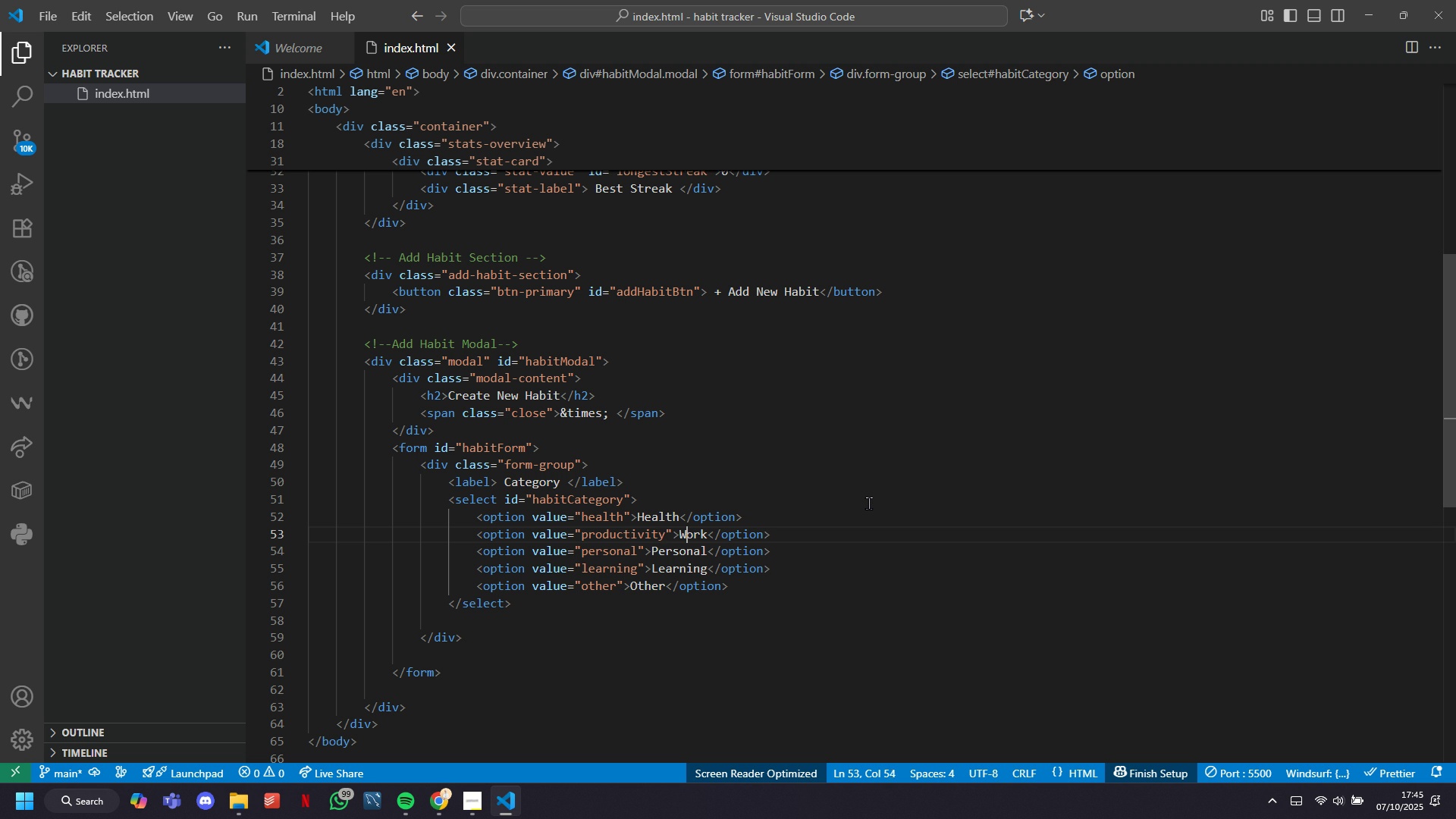 
key(ArrowRight)
 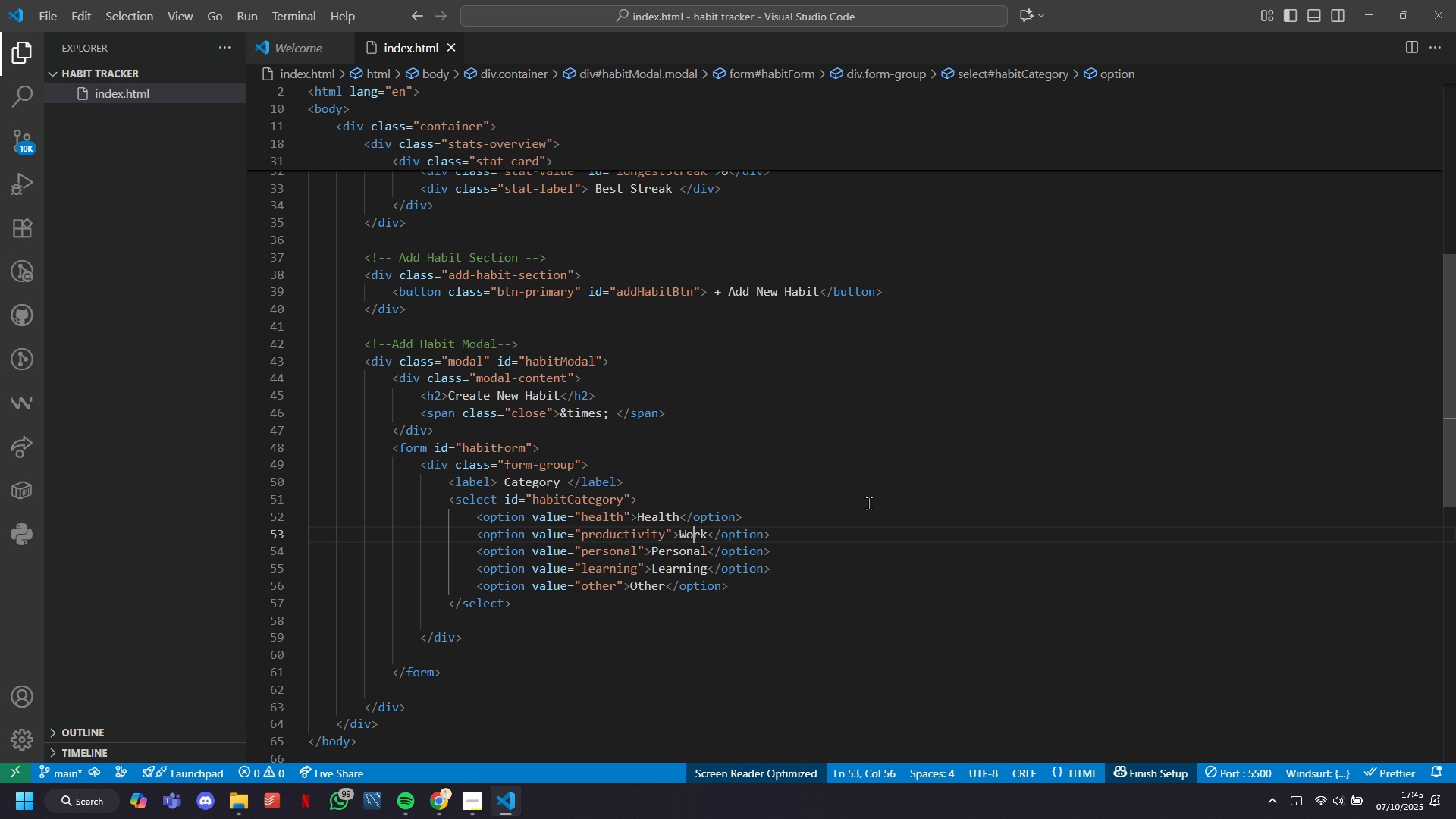 
key(ArrowRight)
 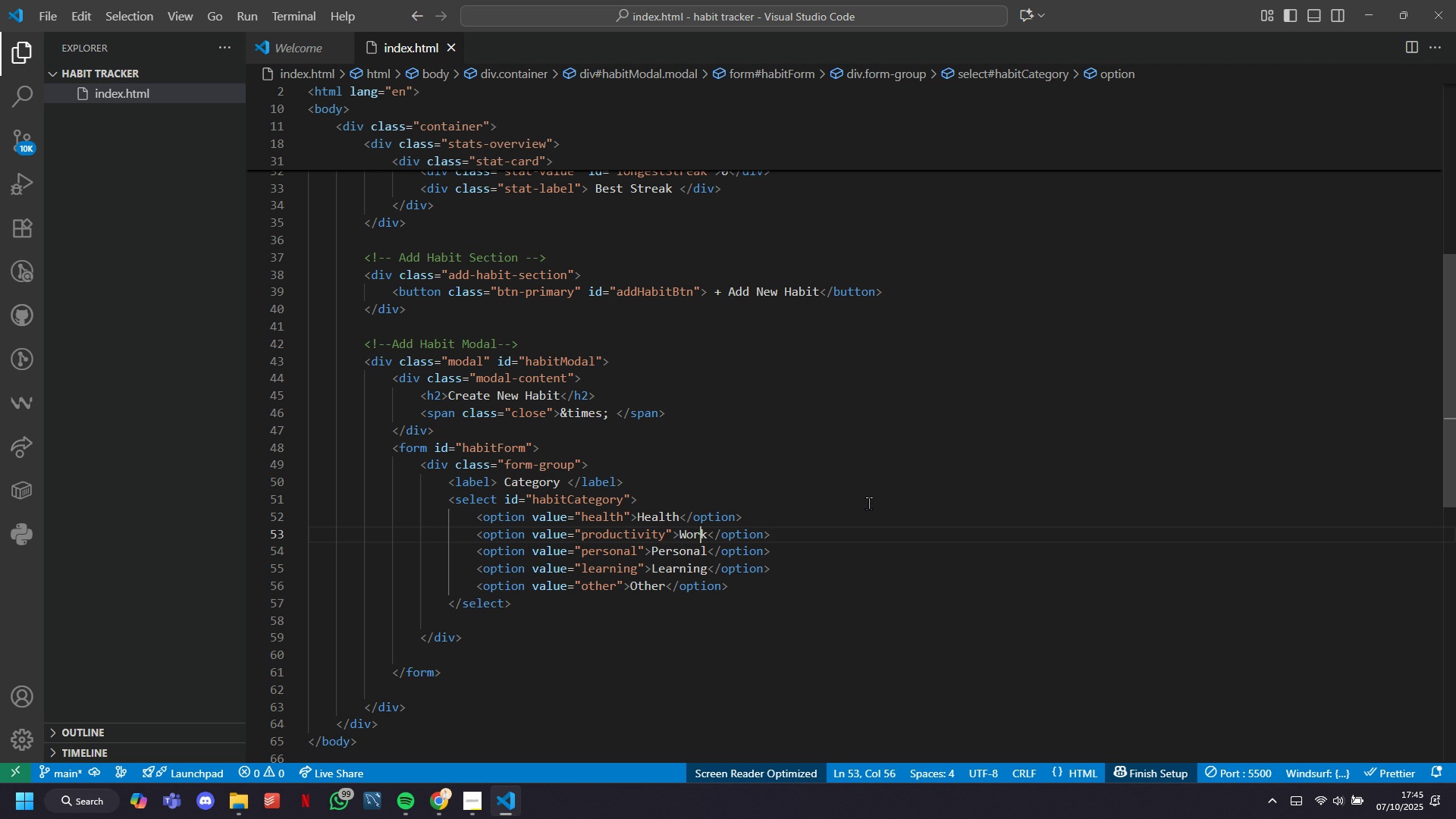 
key(ArrowRight)
 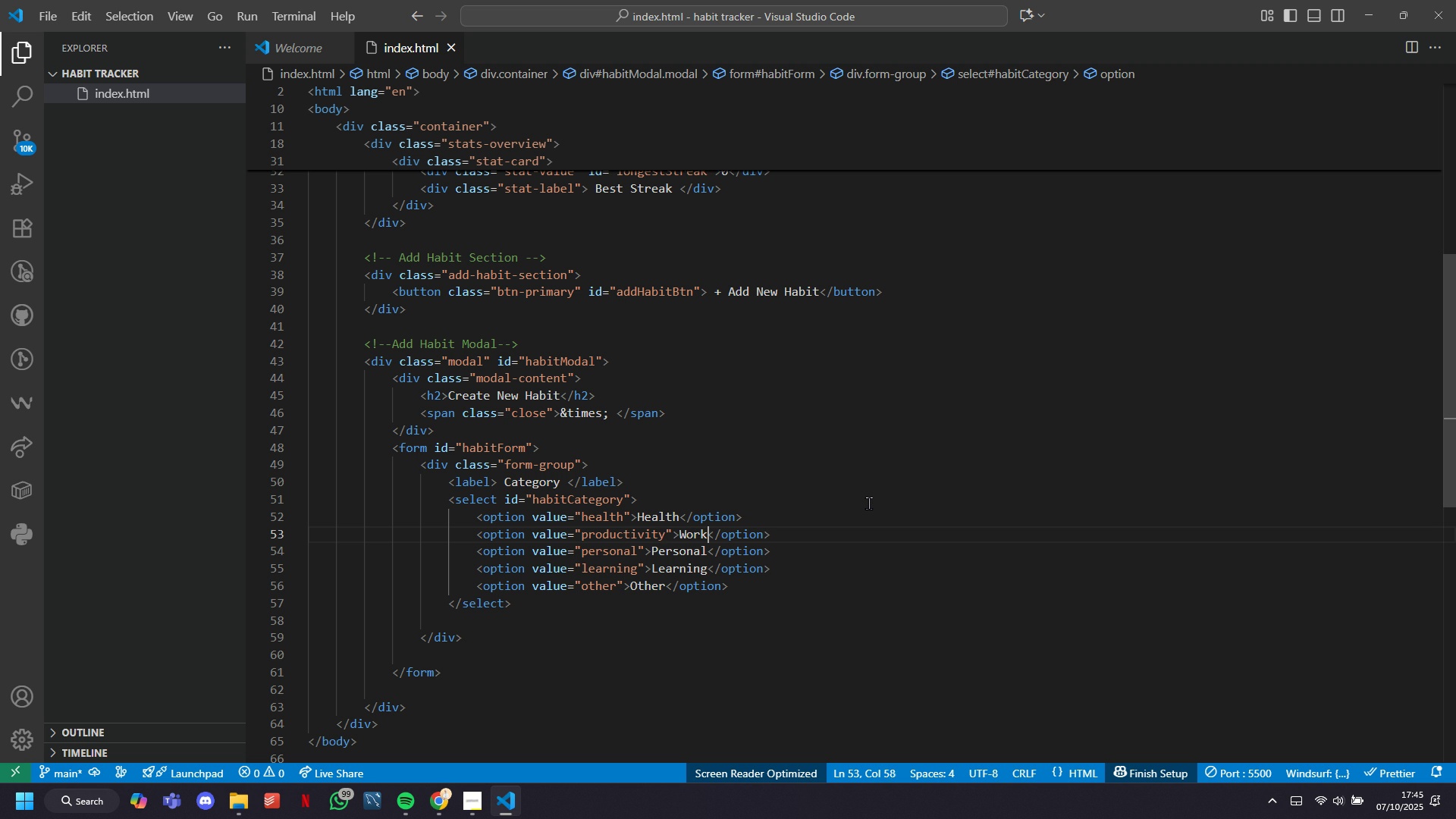 
key(ArrowRight)
 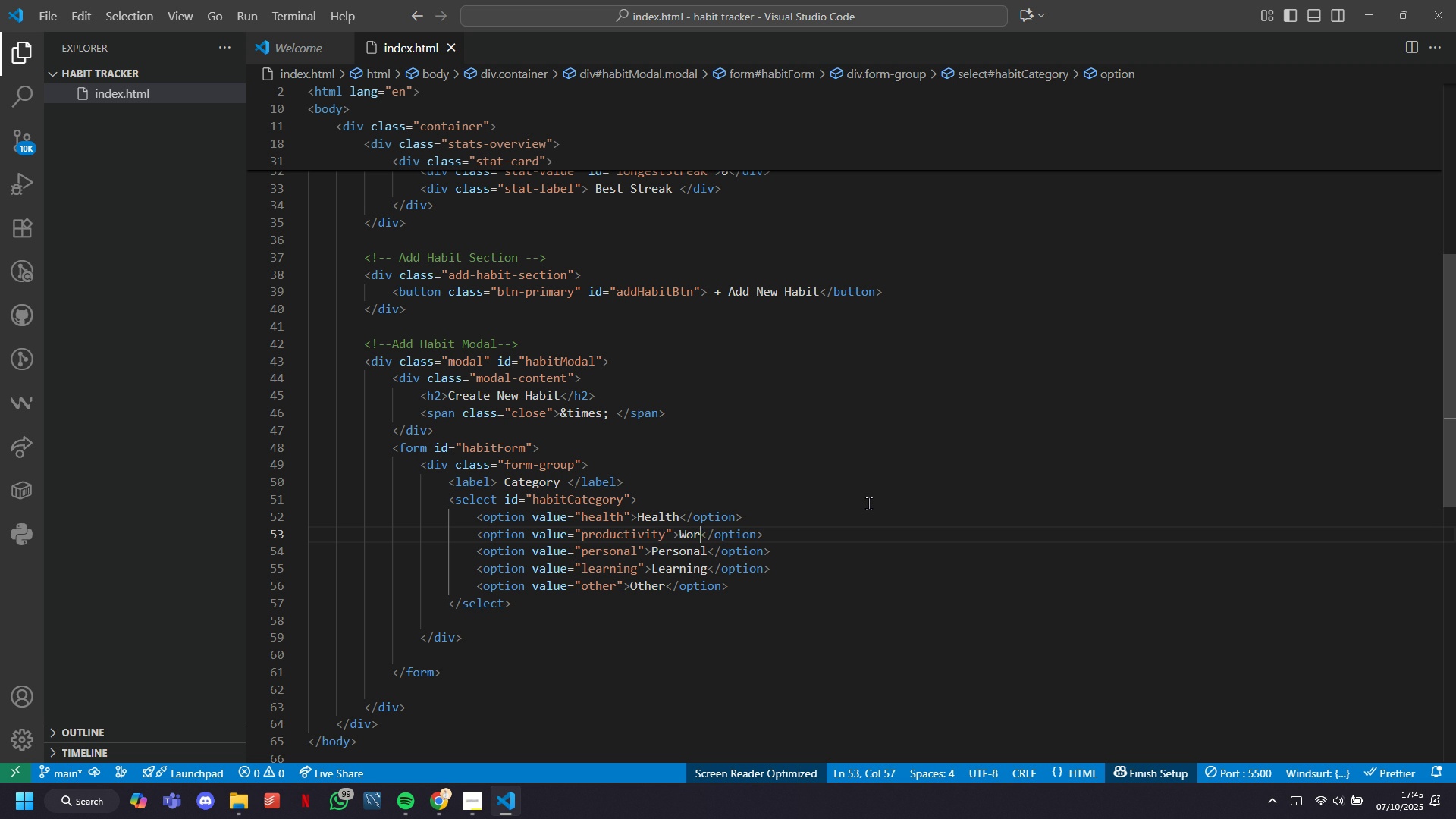 
key(Backspace)
key(Backspace)
key(Backspace)
key(Backspace)
type(Productivity)
 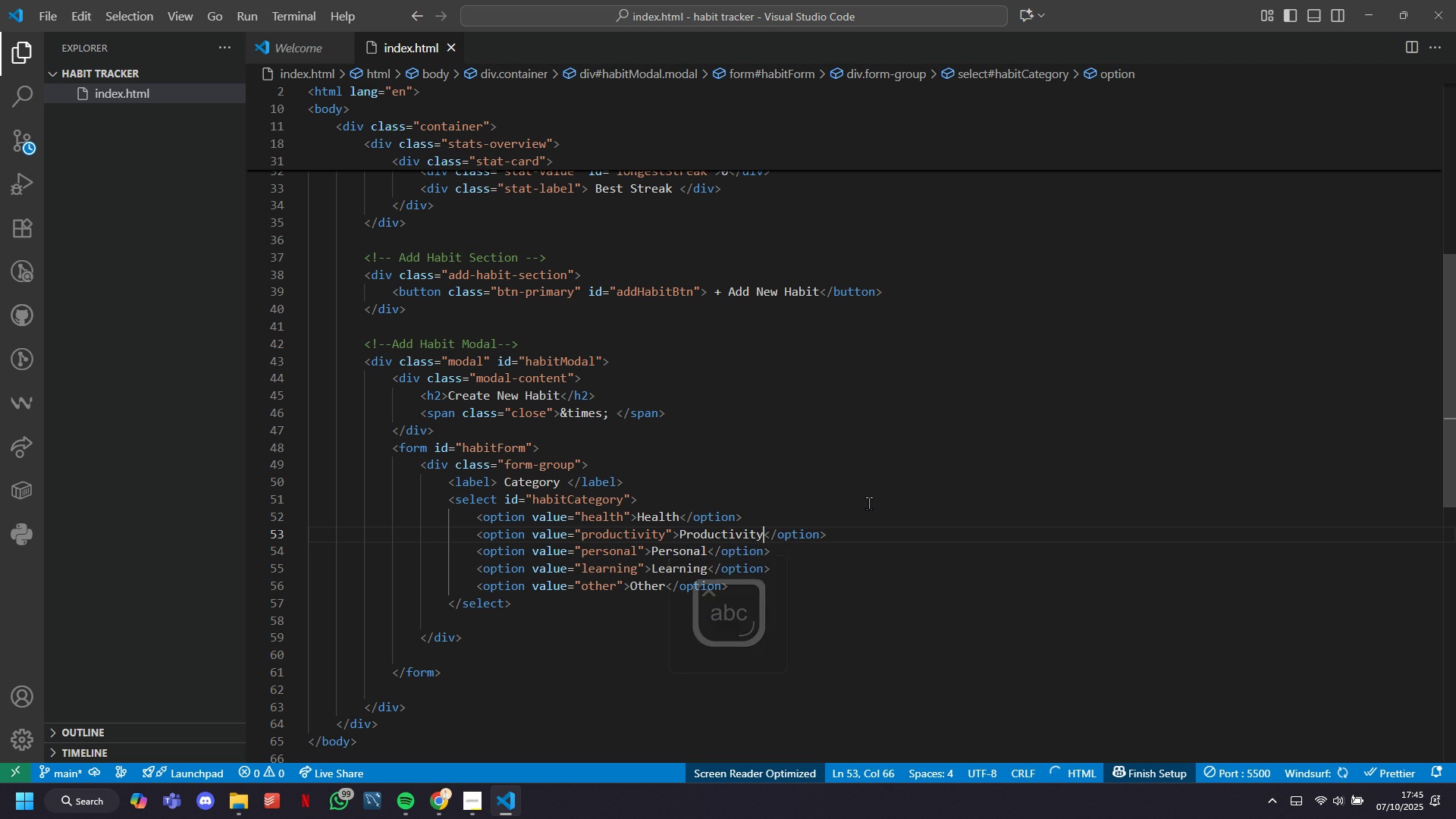 
key(ArrowDown)